 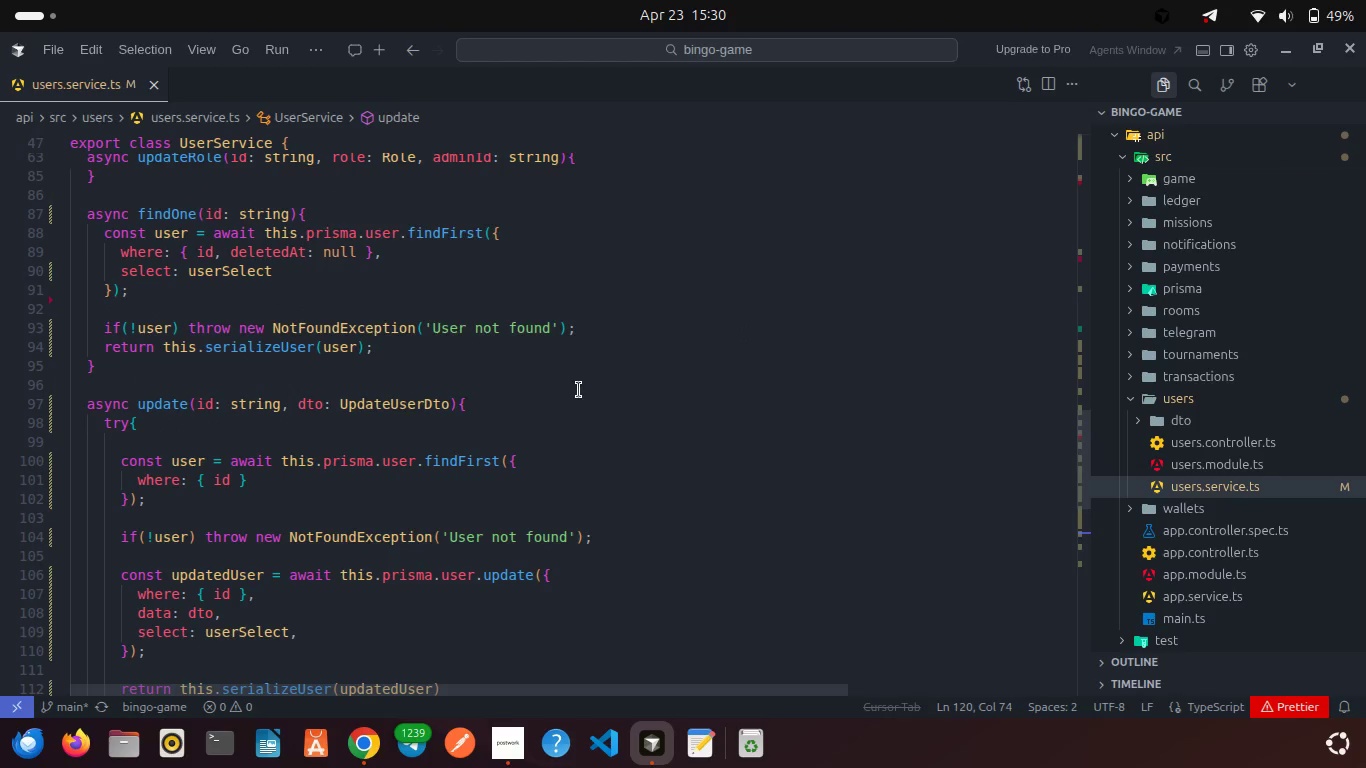 
scroll: coordinate [258, 446], scroll_direction: down, amount: 8.0
 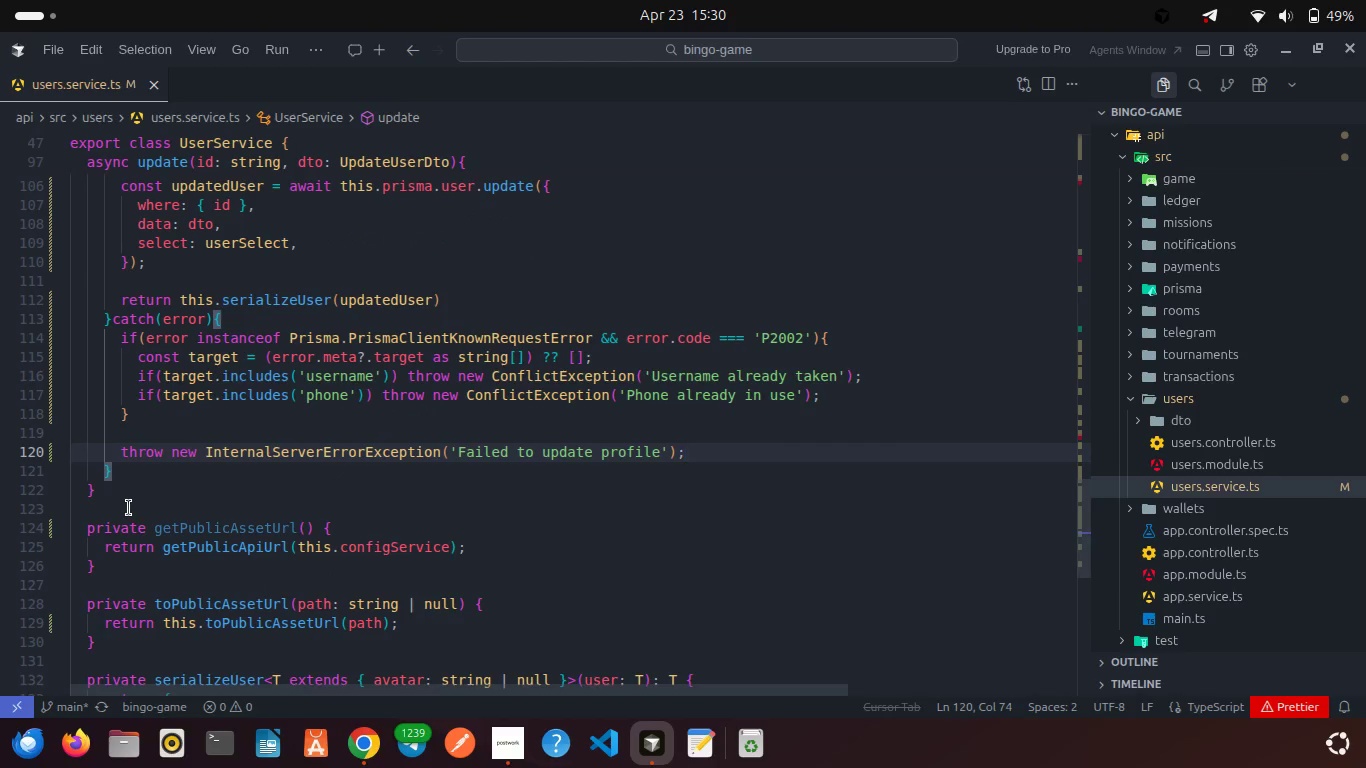 
left_click([129, 508])
 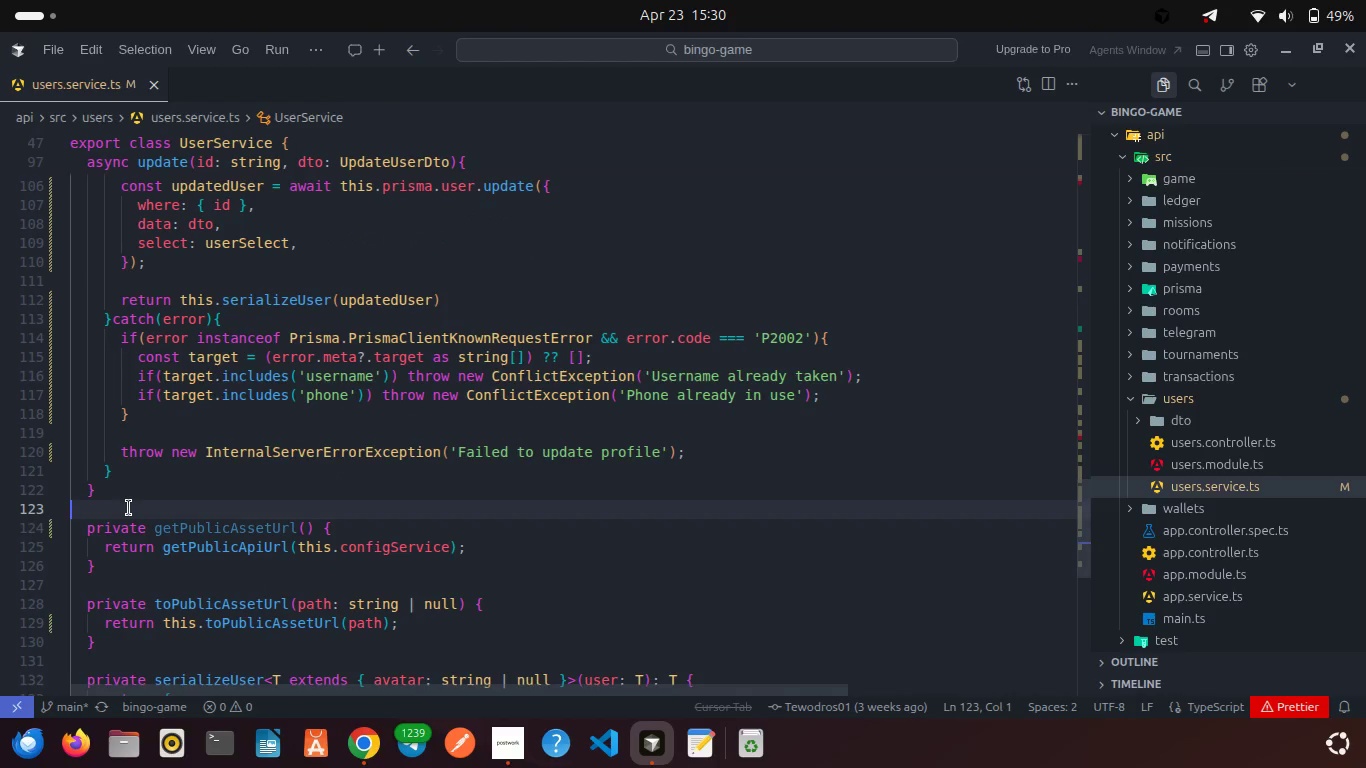 
key(Enter)
 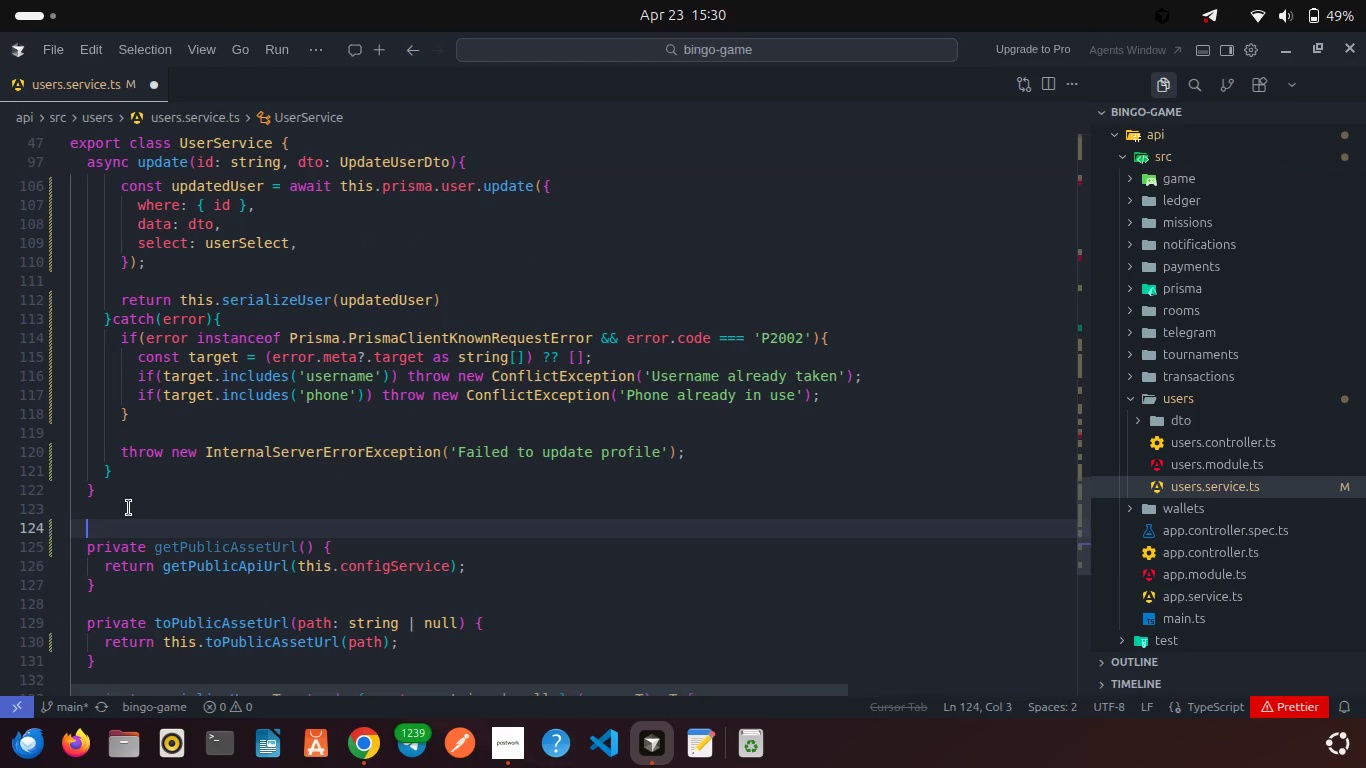 
type(asyn)
 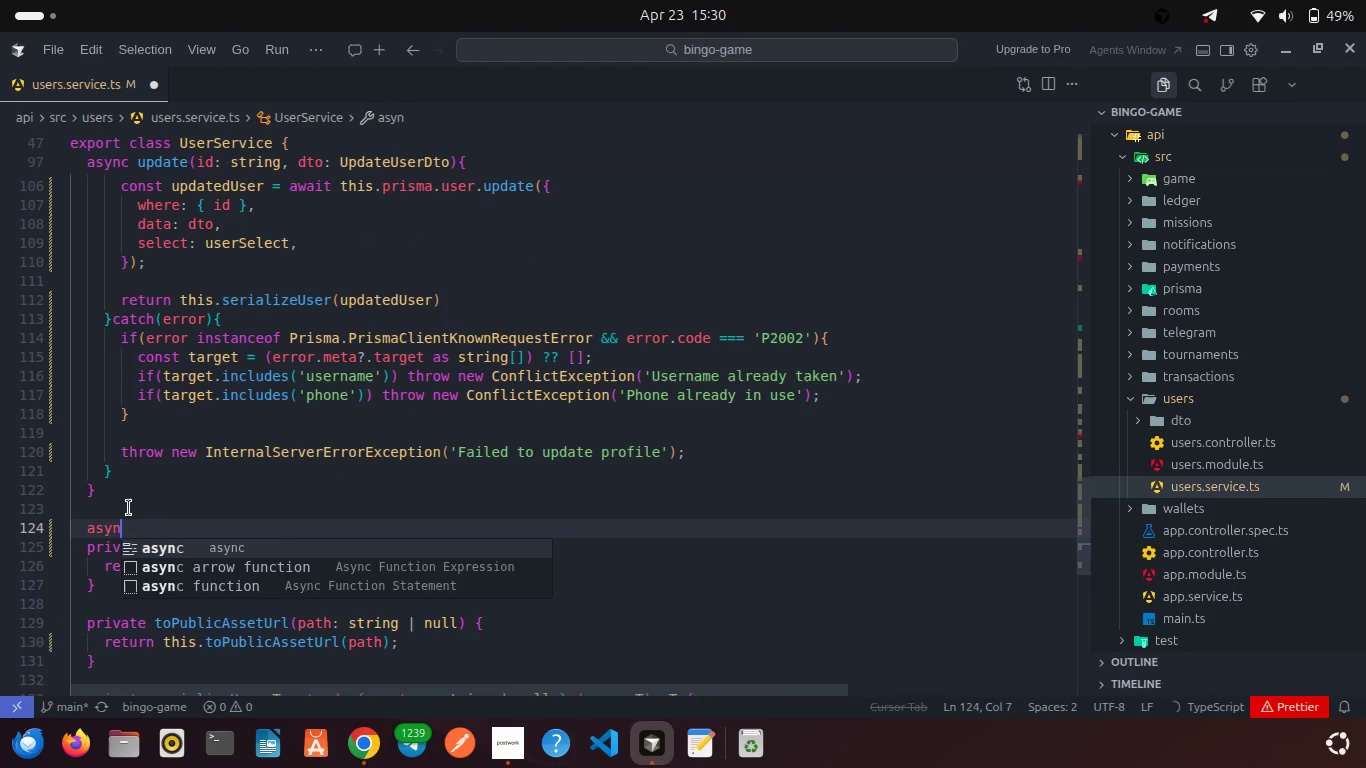 
key(Enter)
 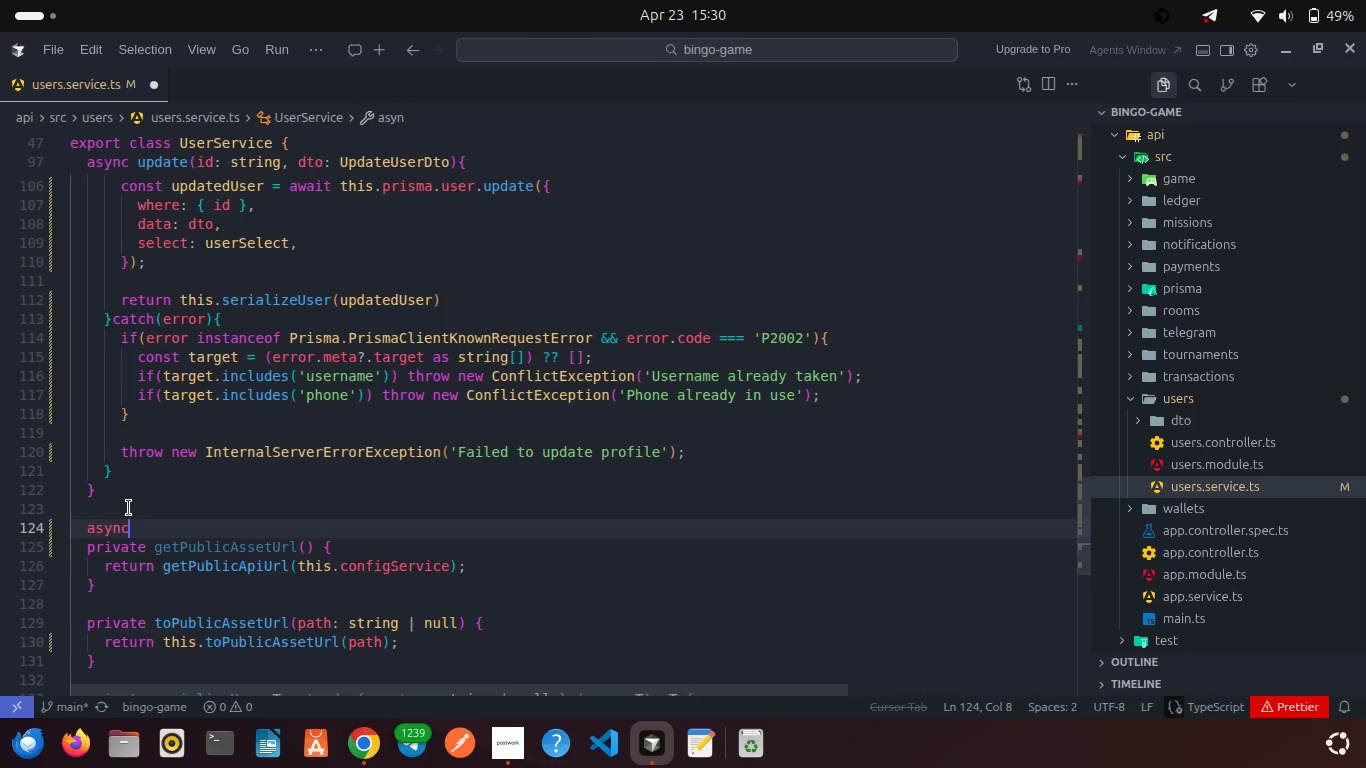 
type( getFinanciakAccount(){)
 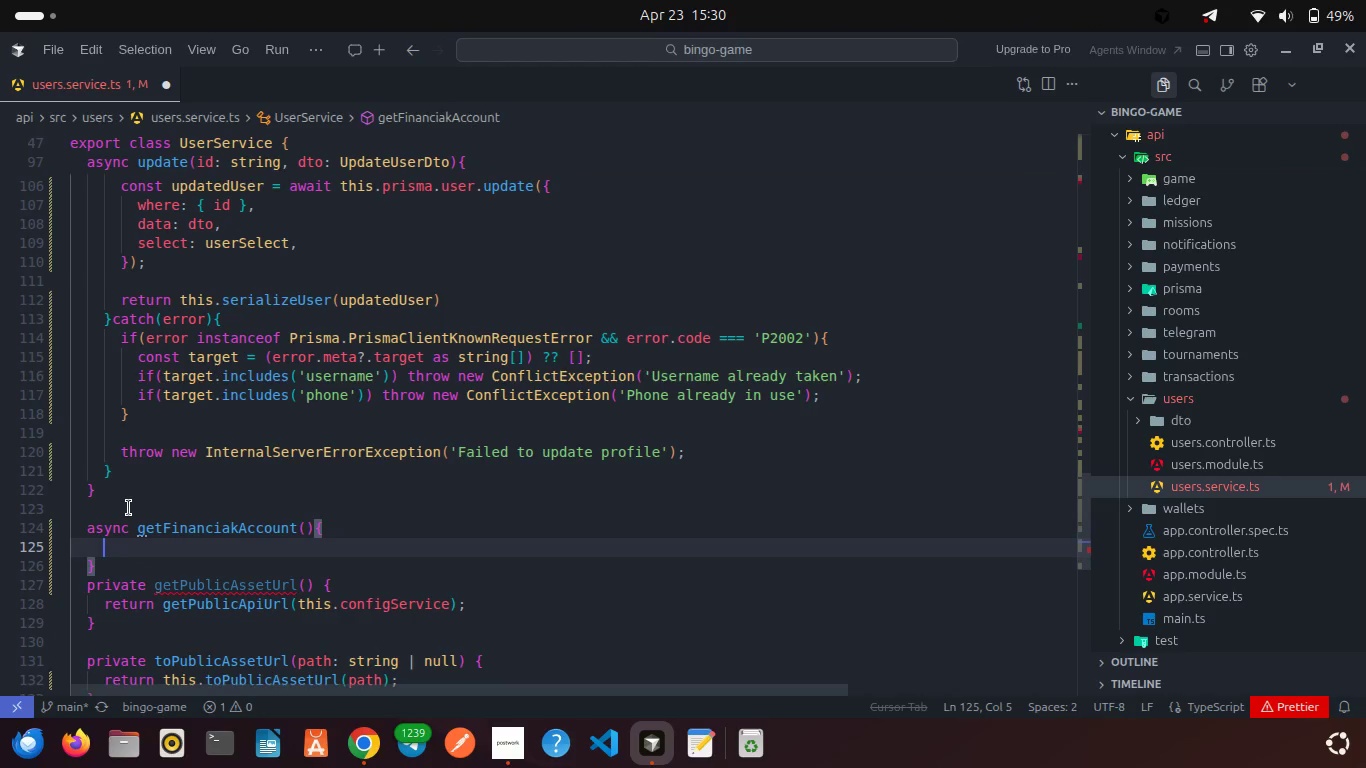 
 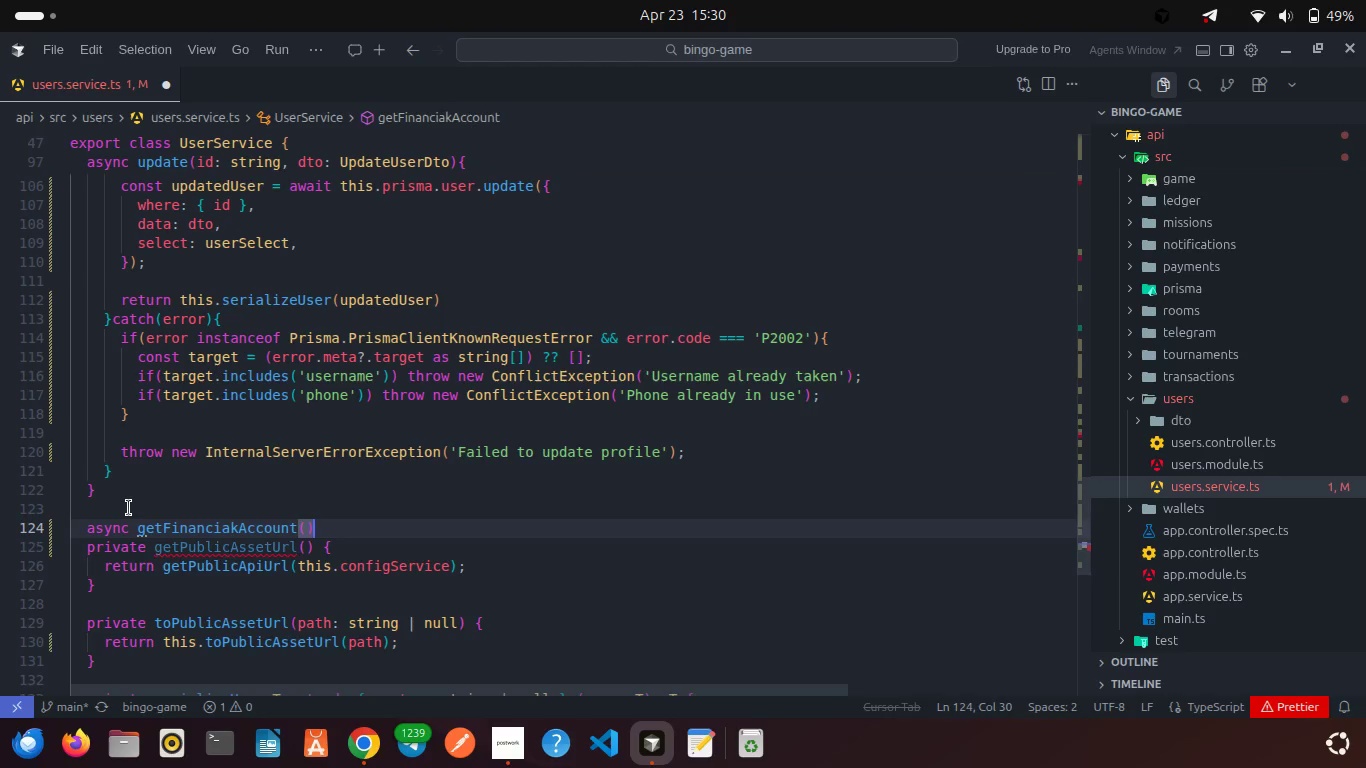 
key(Enter)
 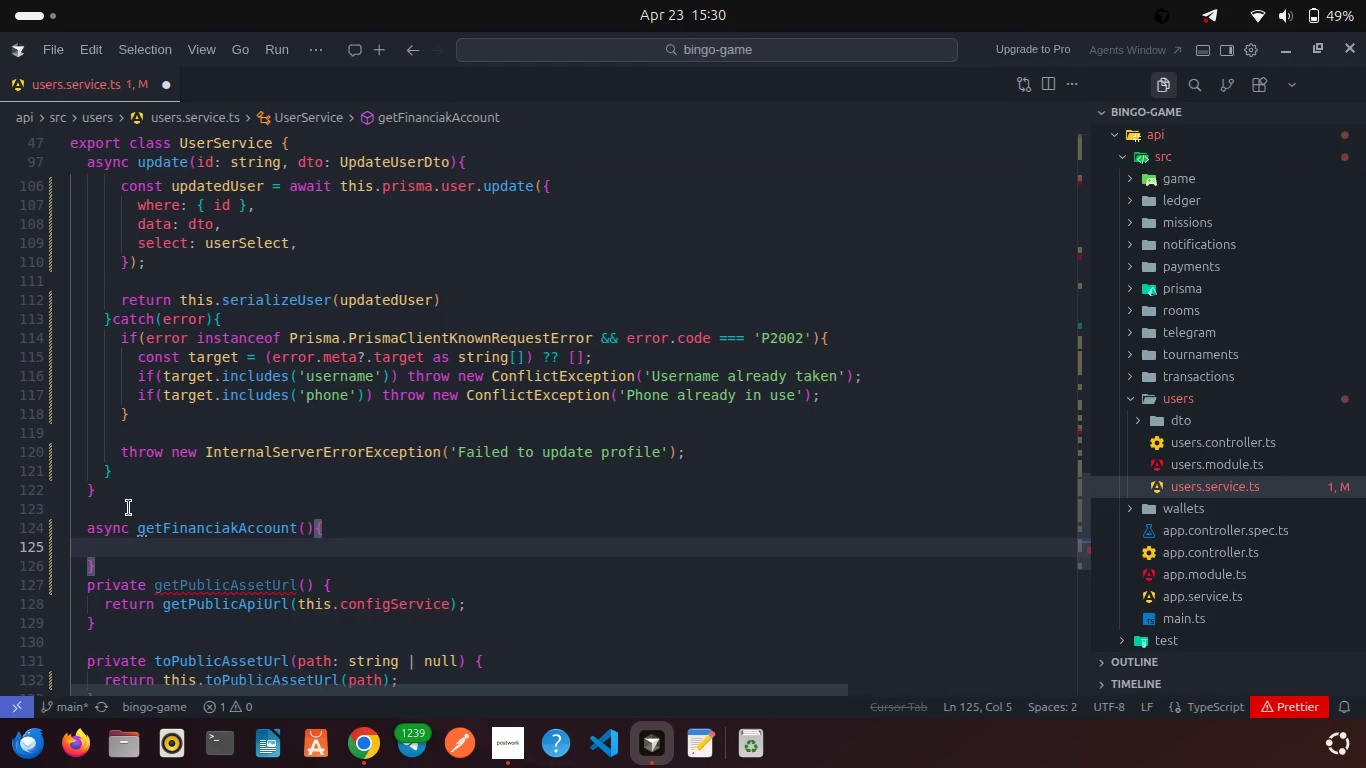 
key(ArrowDown)
 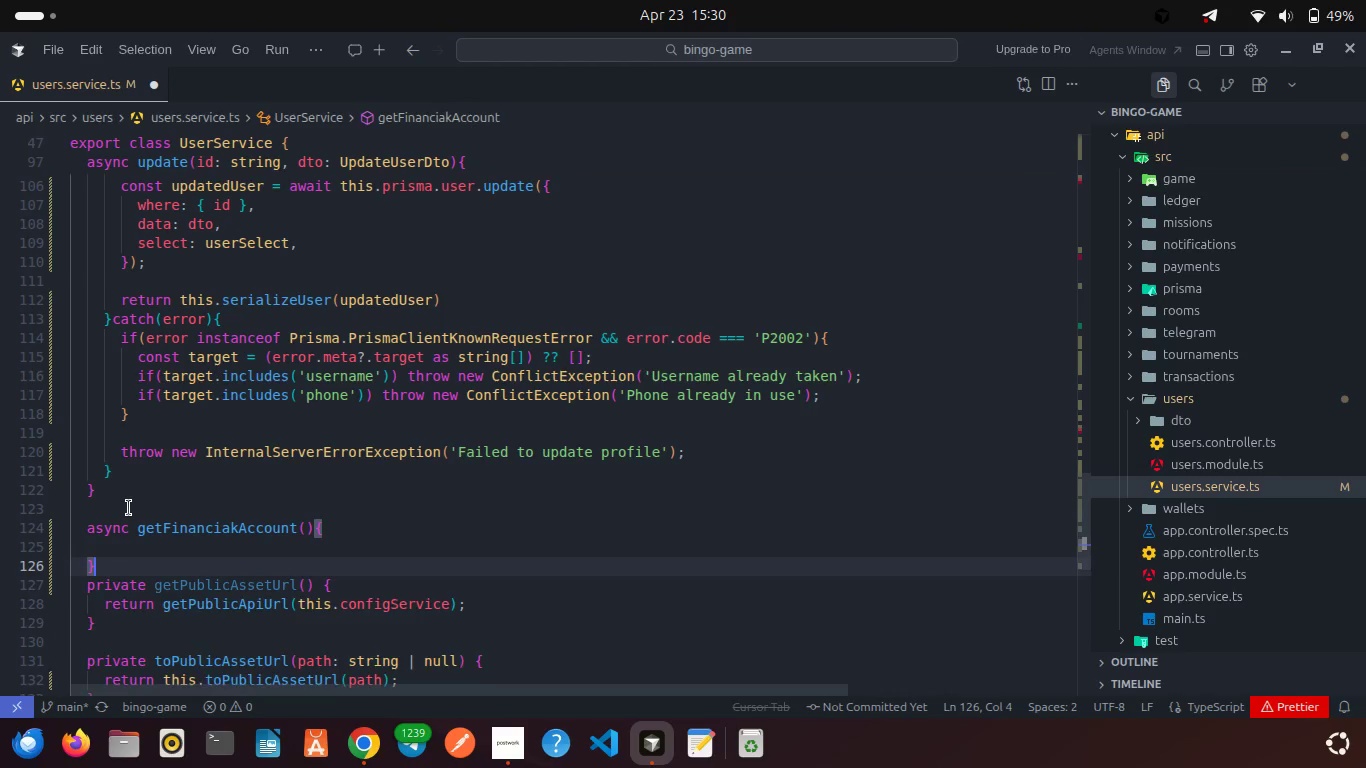 
key(Enter)
 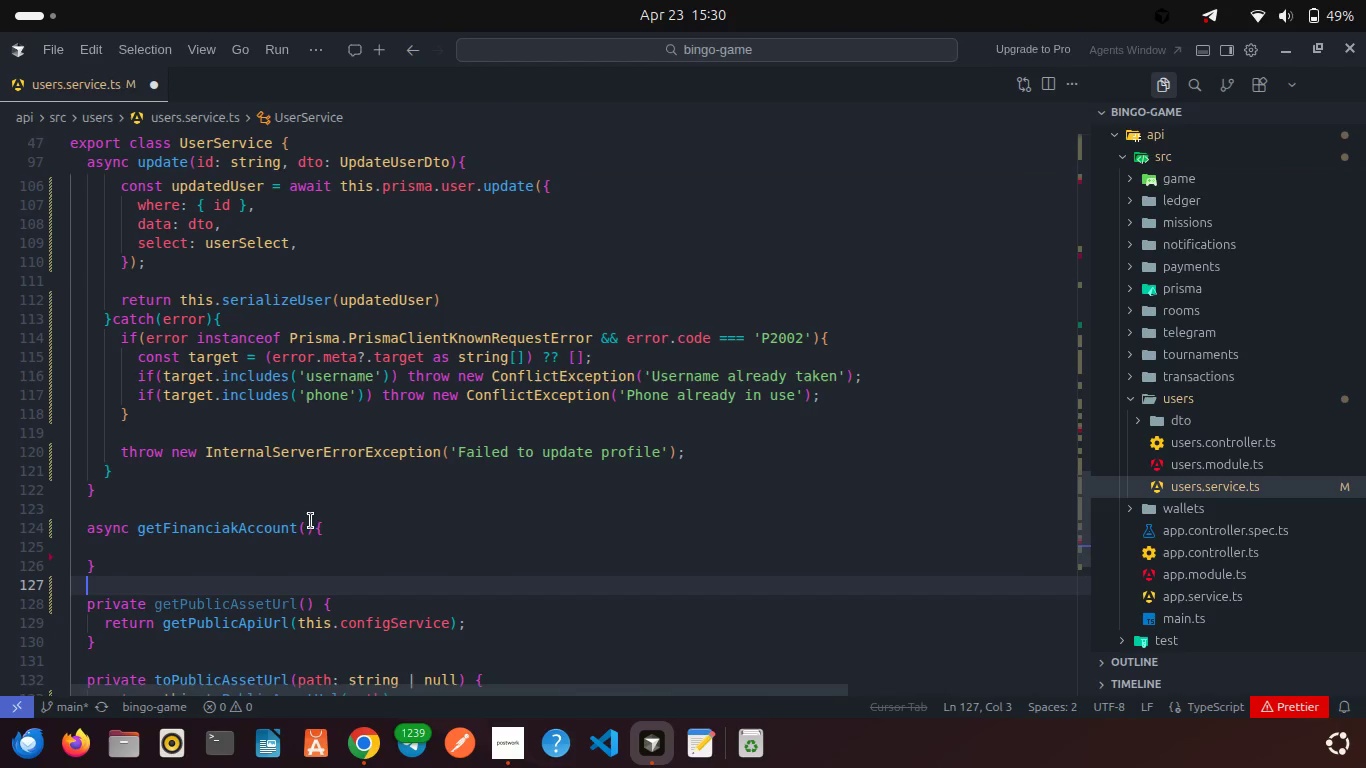 
left_click([309, 521])
 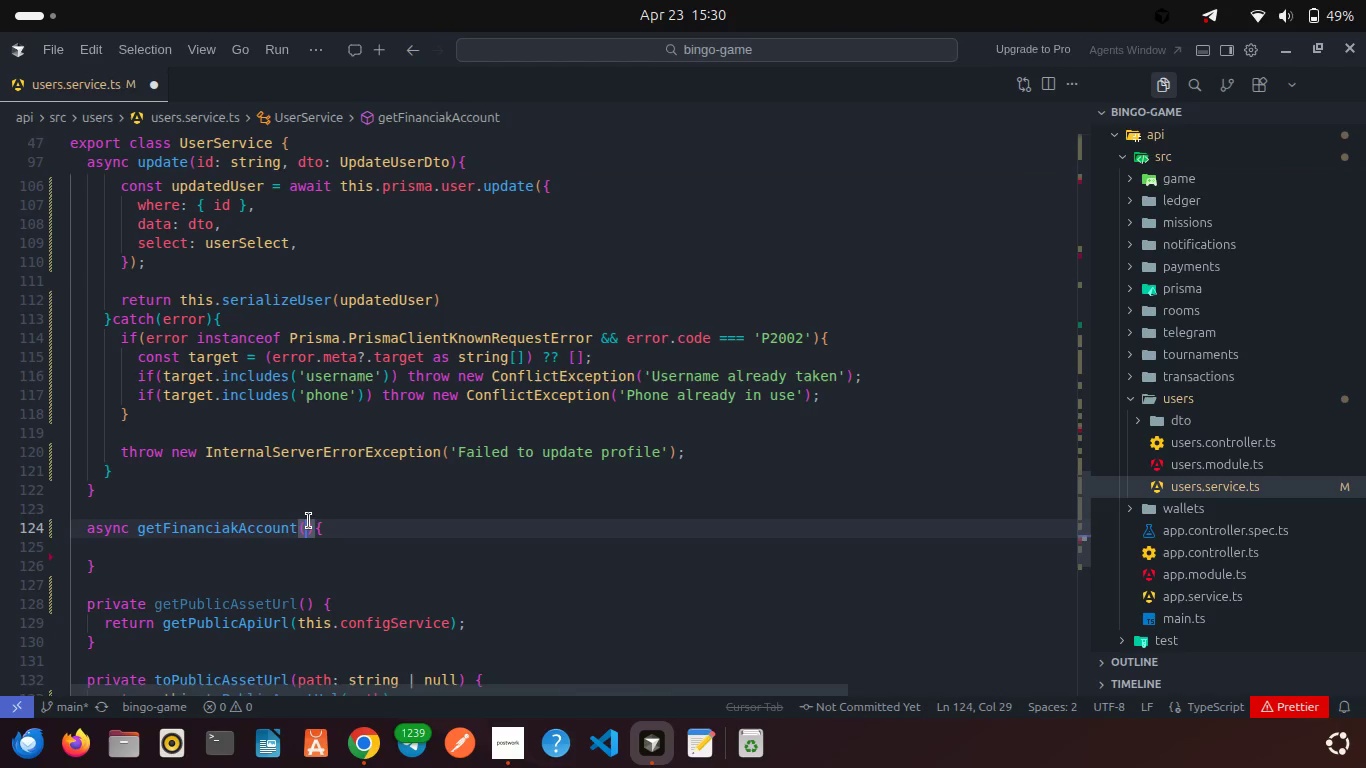 
type(userId: string)
 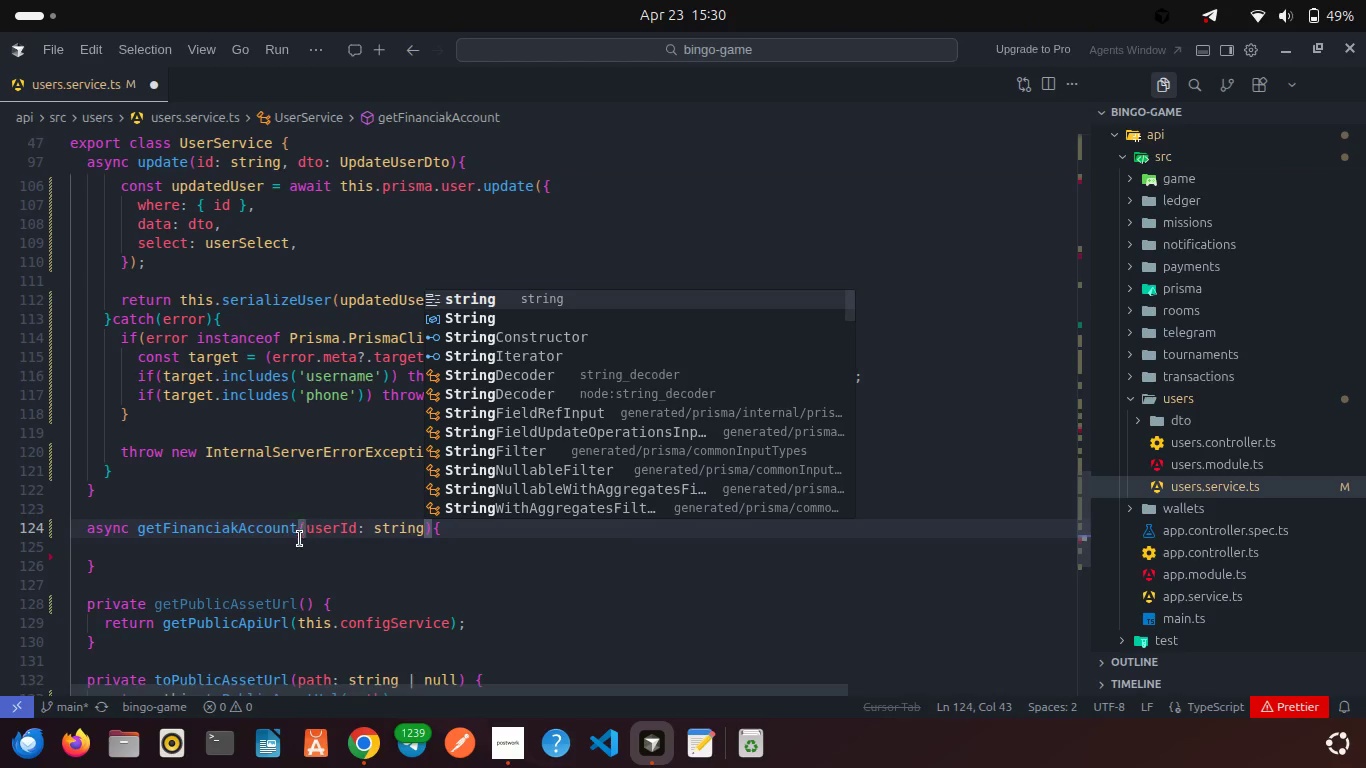 
left_click([270, 569])
 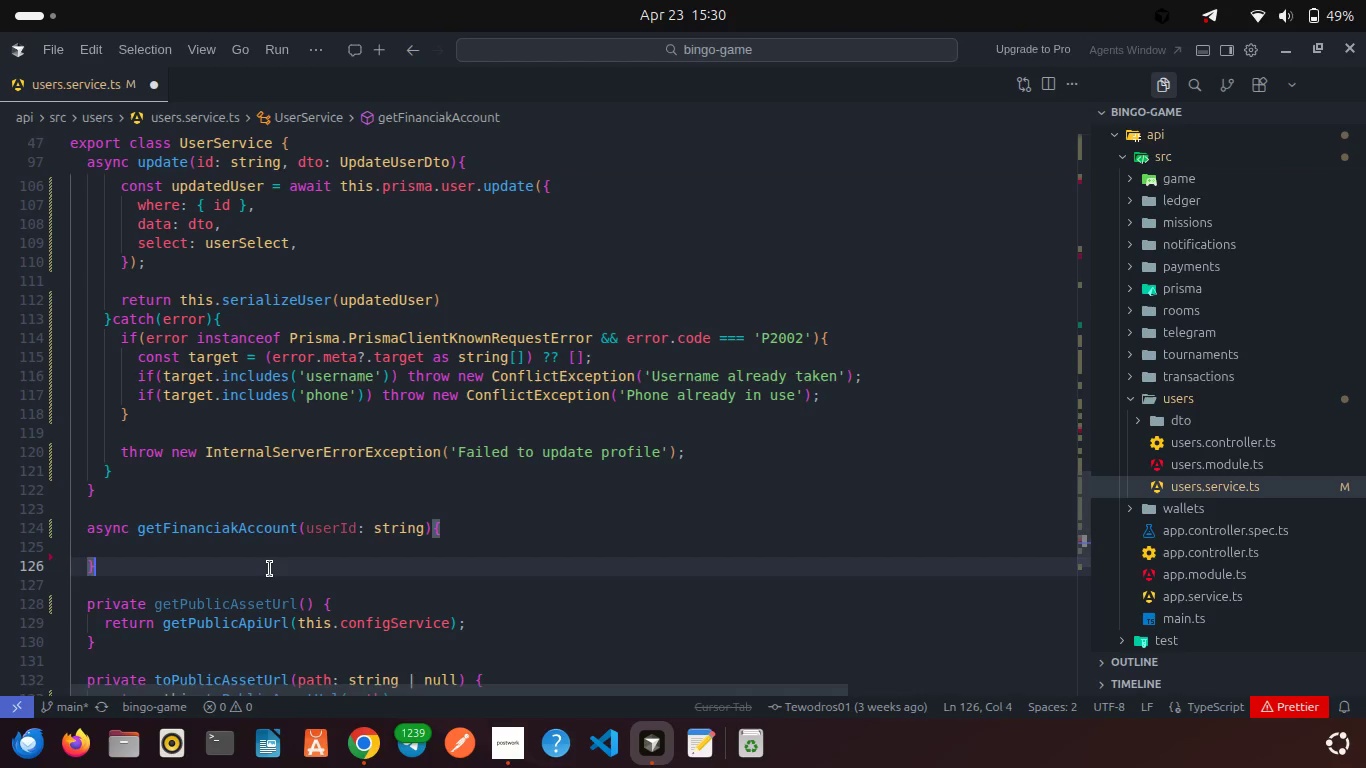 
key(ArrowUp)
 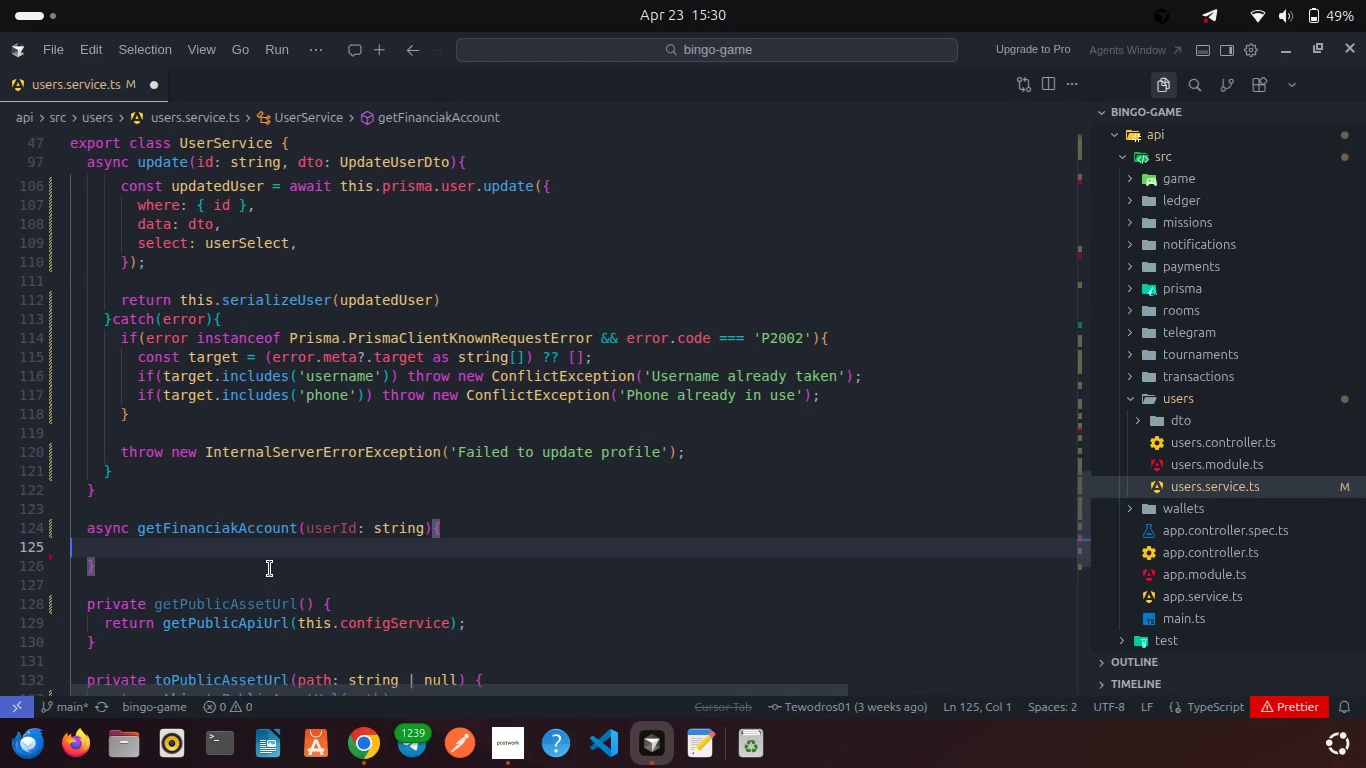 
key(Backspace)
 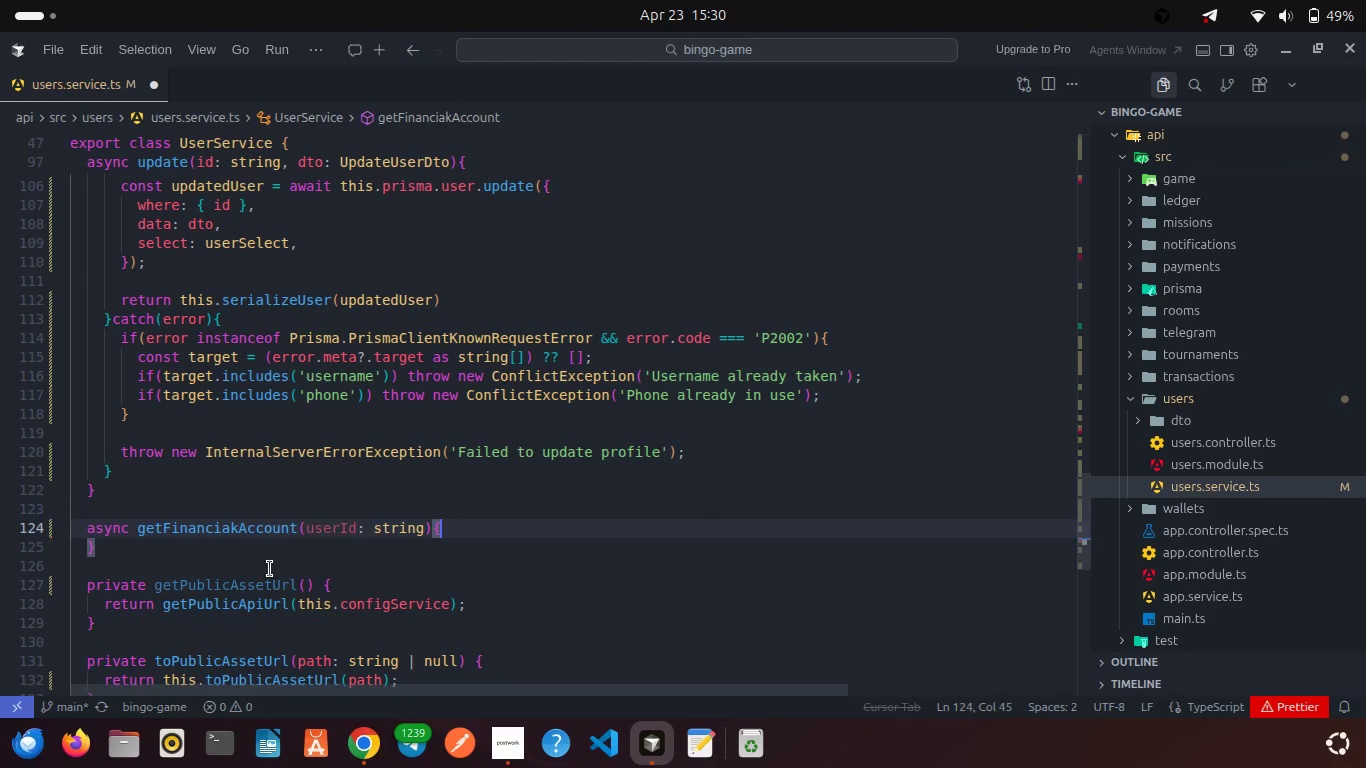 
key(Enter)
 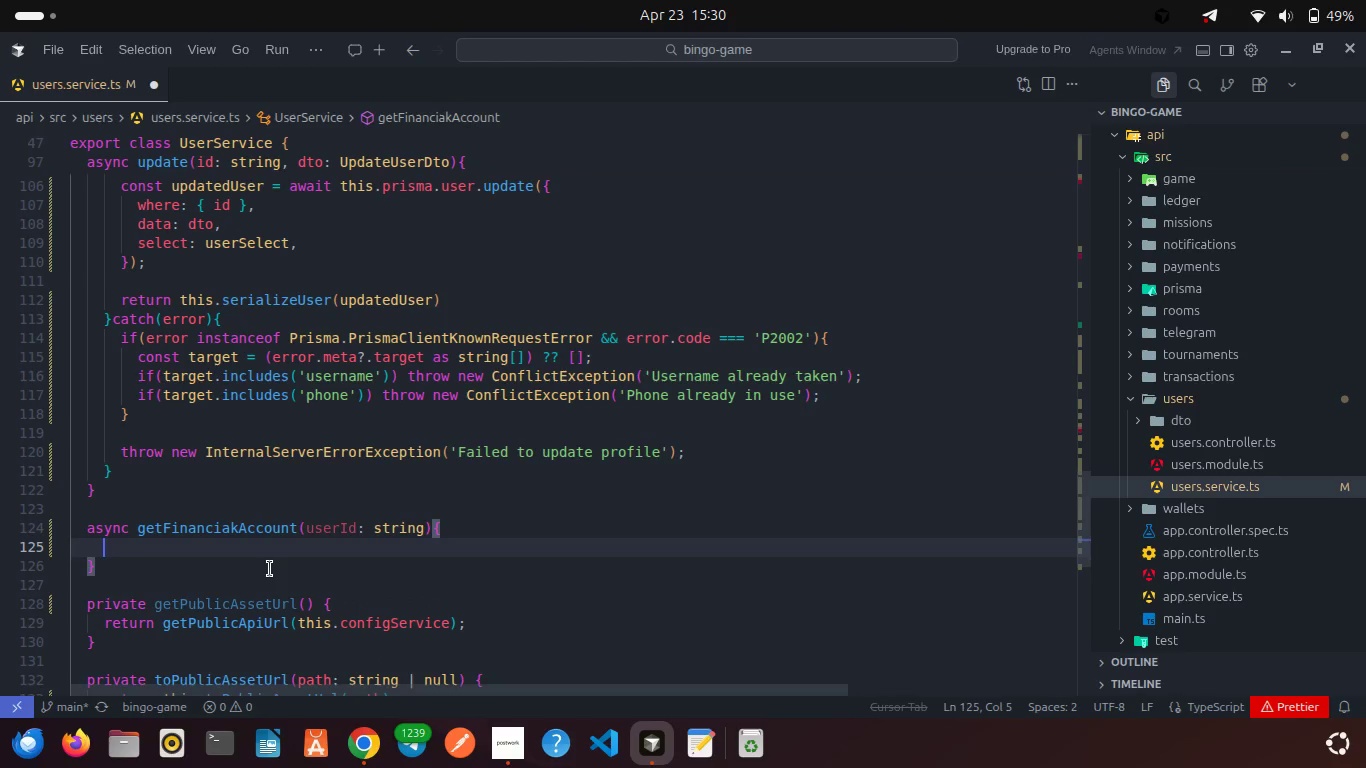 
type(retur)
 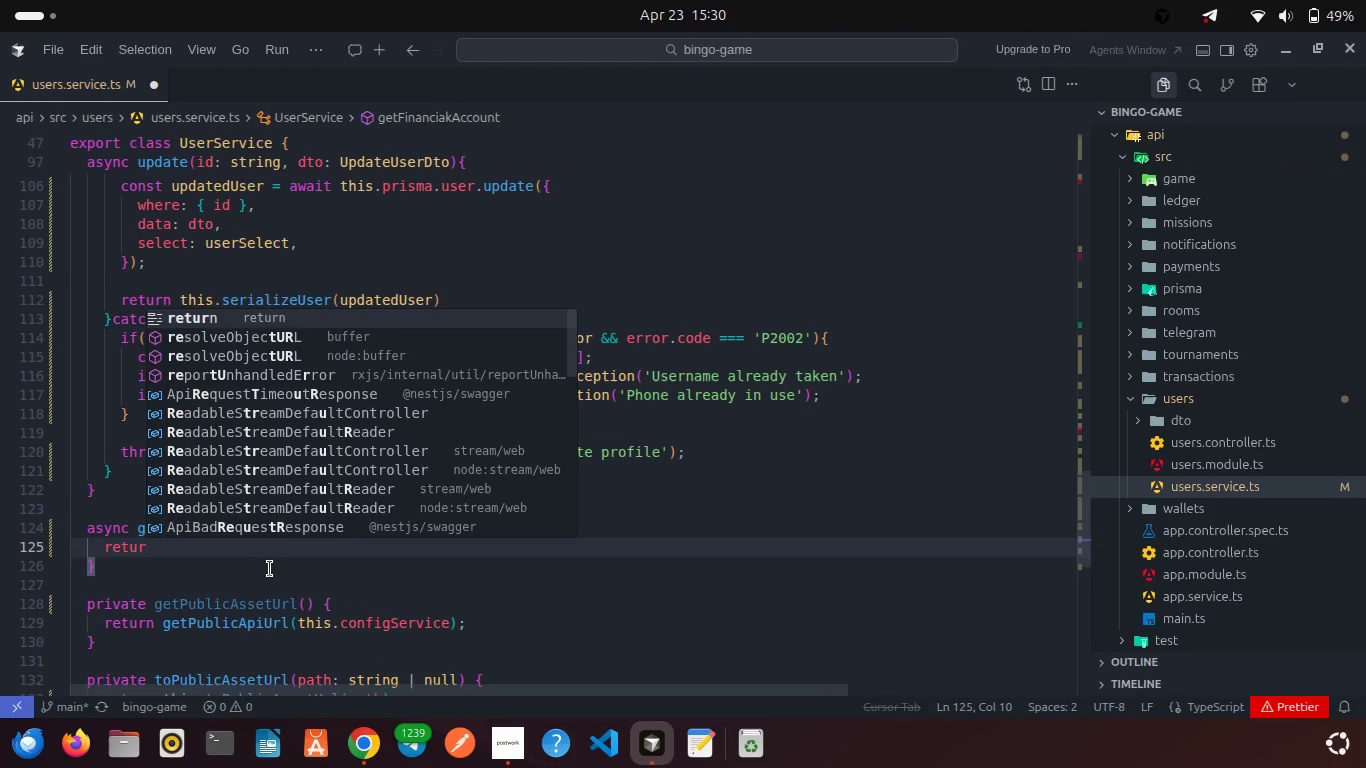 
key(Enter)
 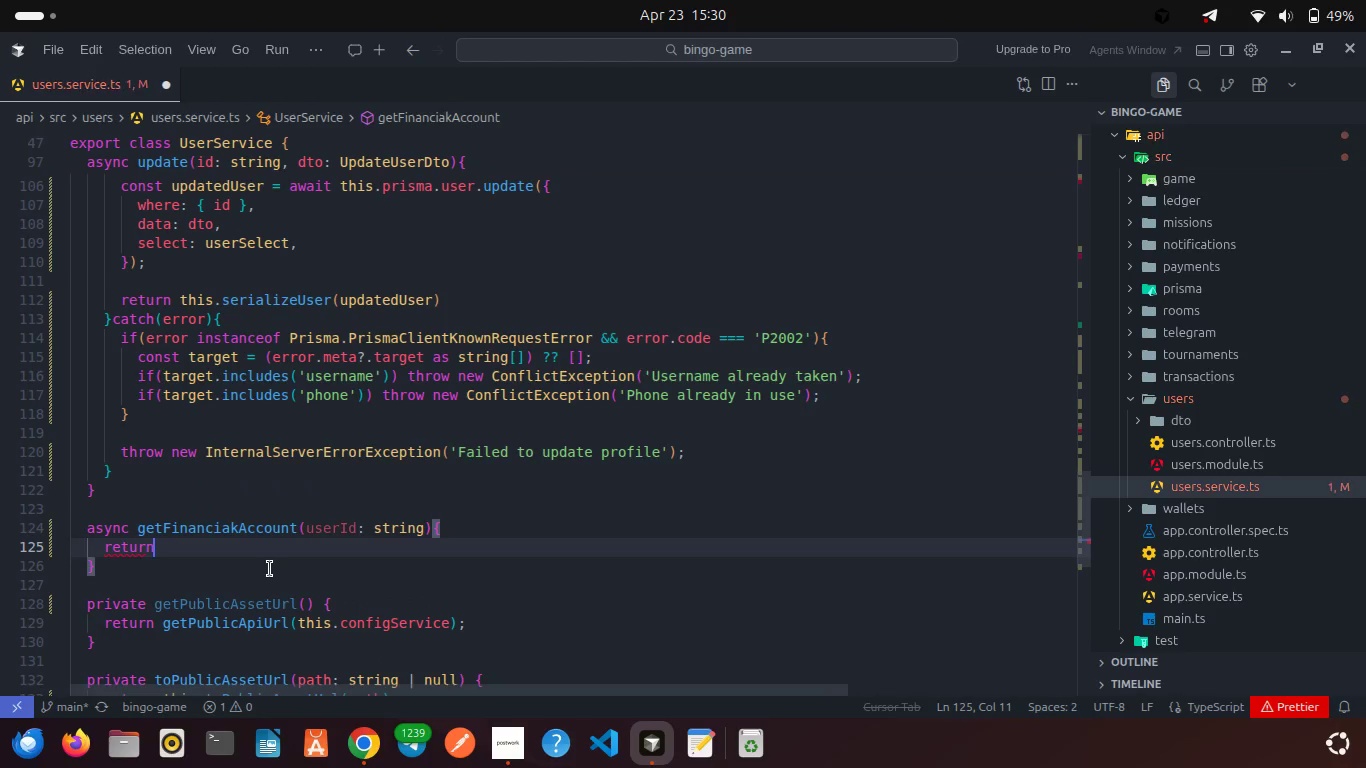 
type( this.pr)
 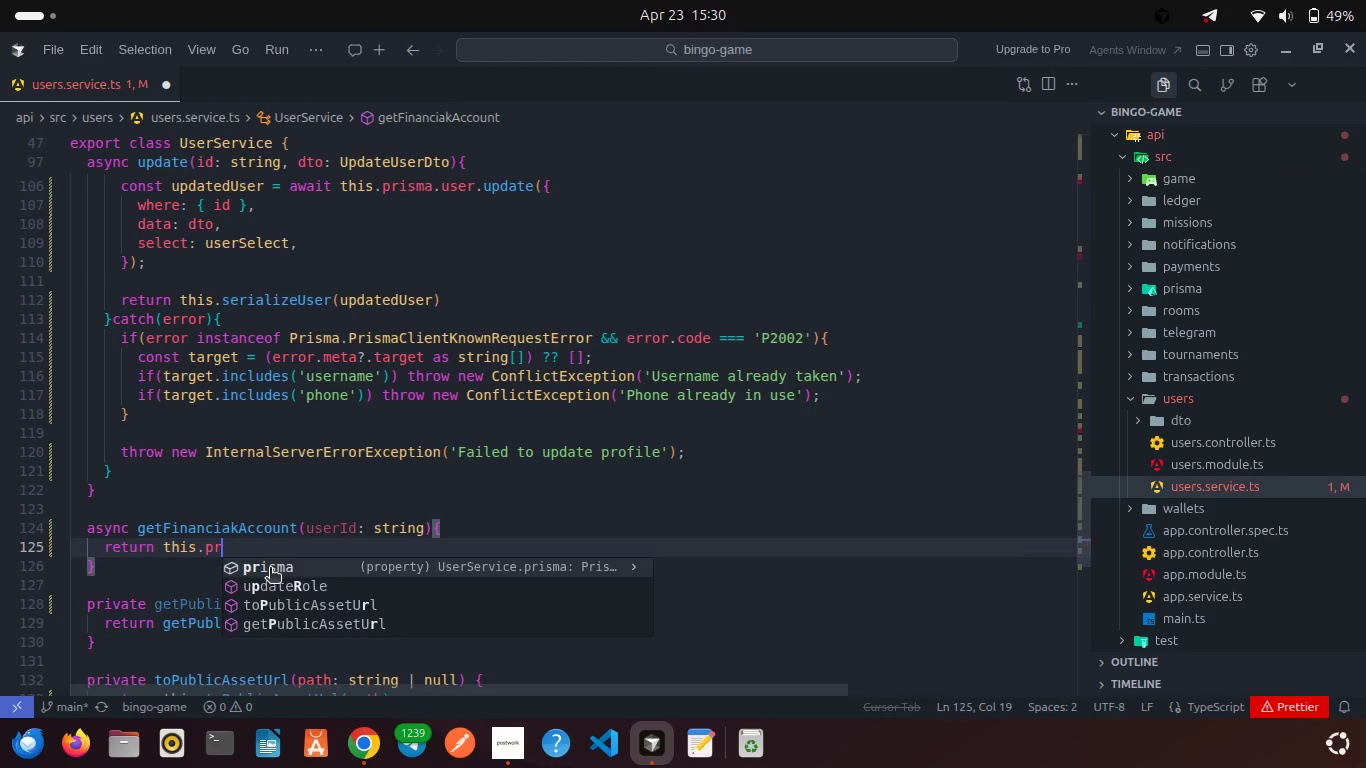 
key(Enter)
 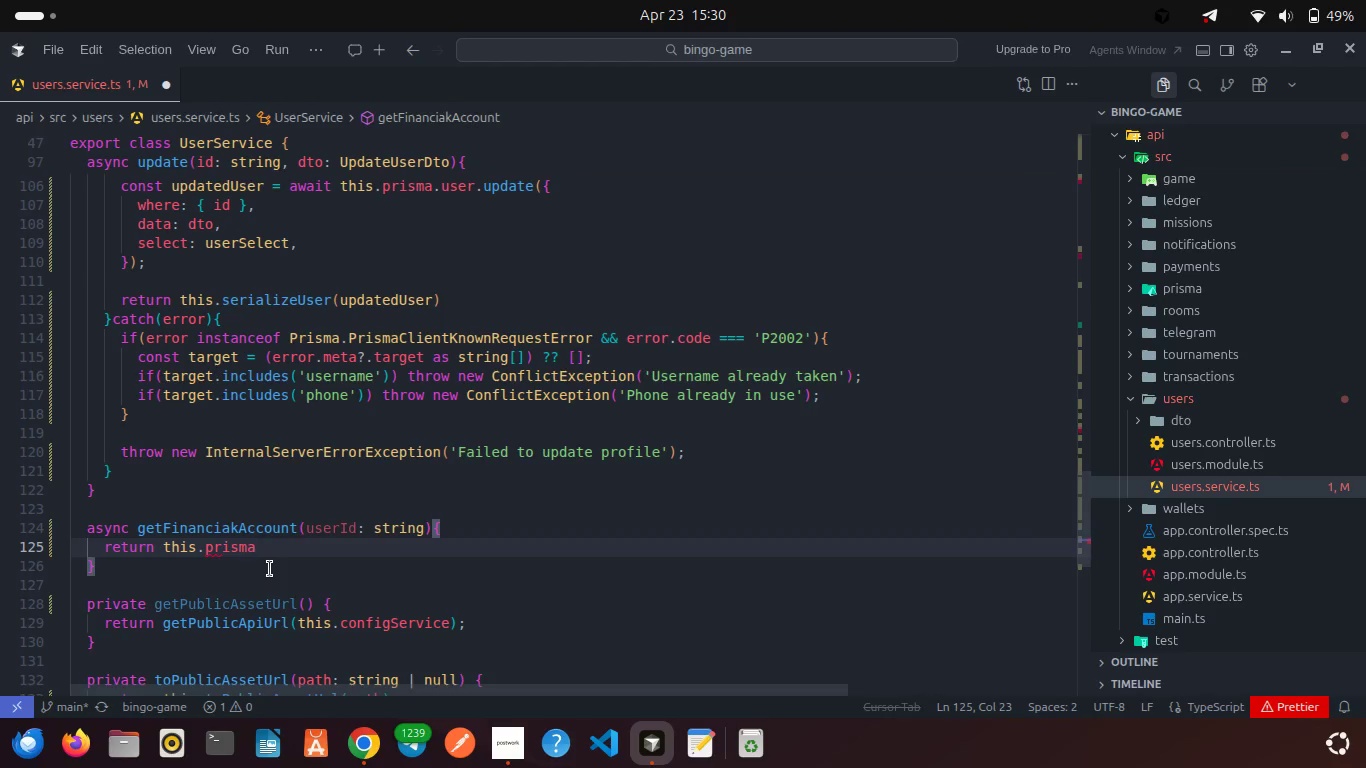 
type(.fin)
 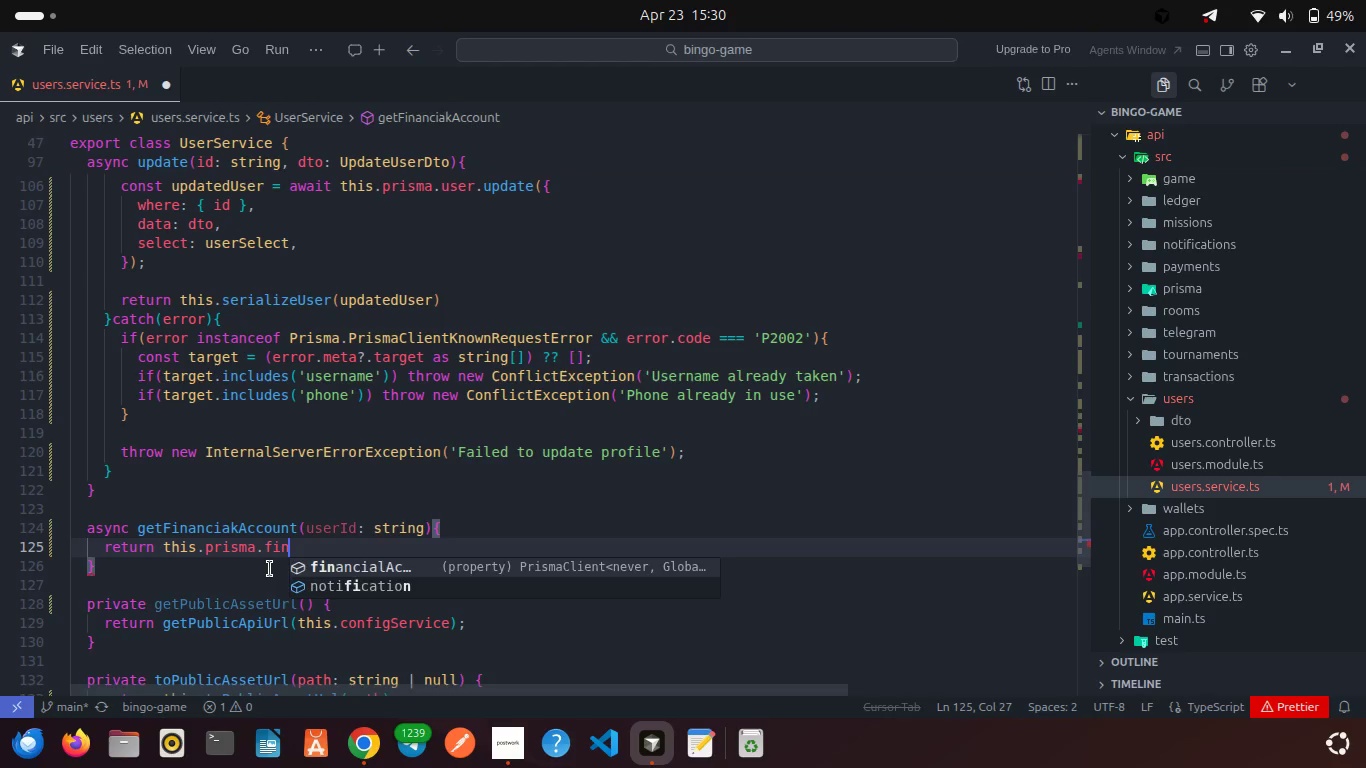 
key(Enter)
 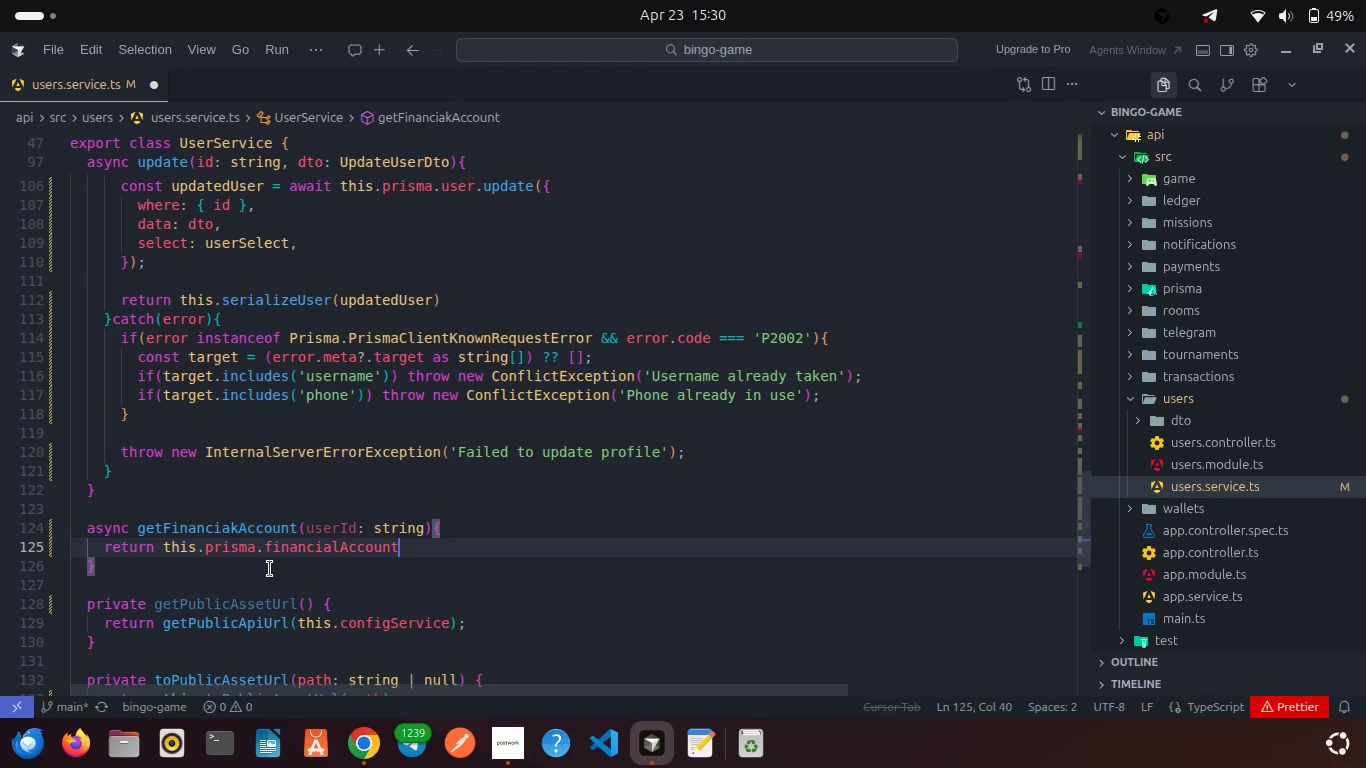 
key(Shift+9)
 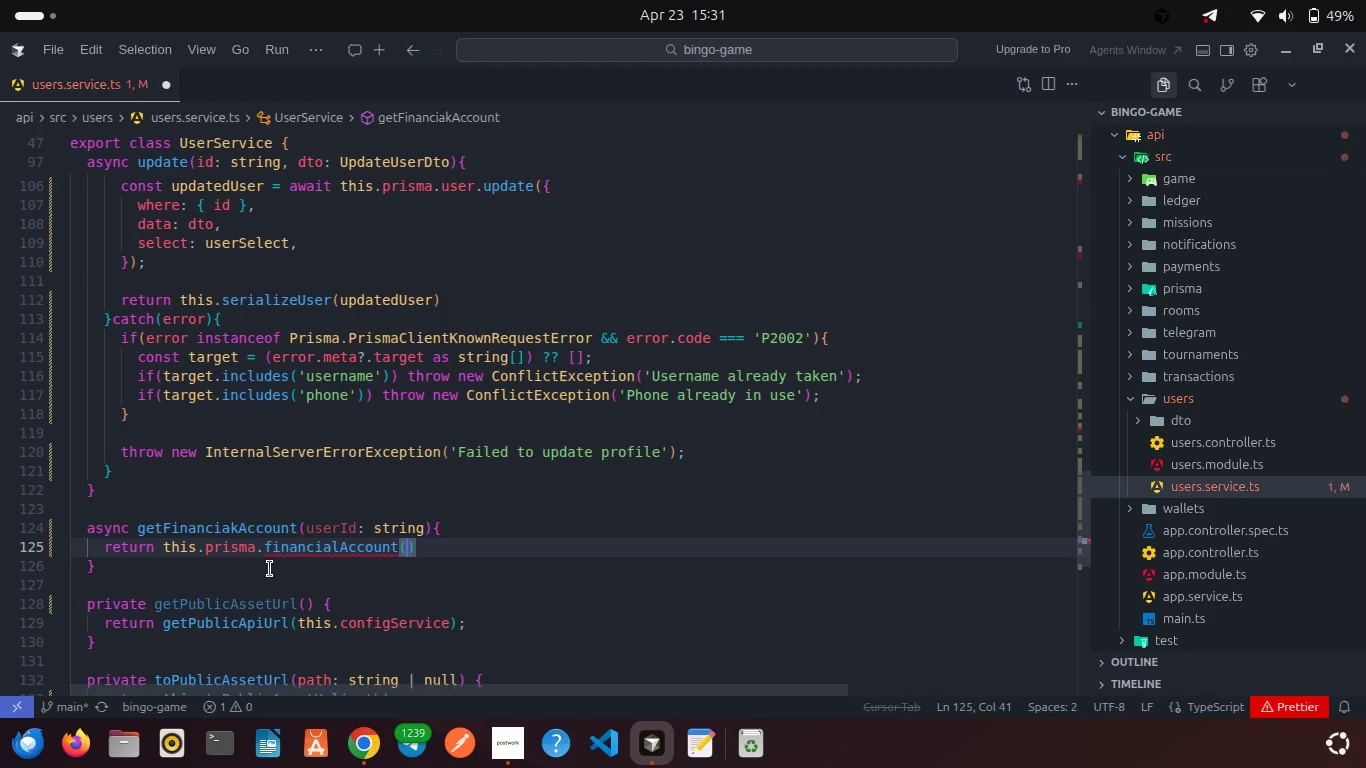 
key(Shift+BracketLeft)
 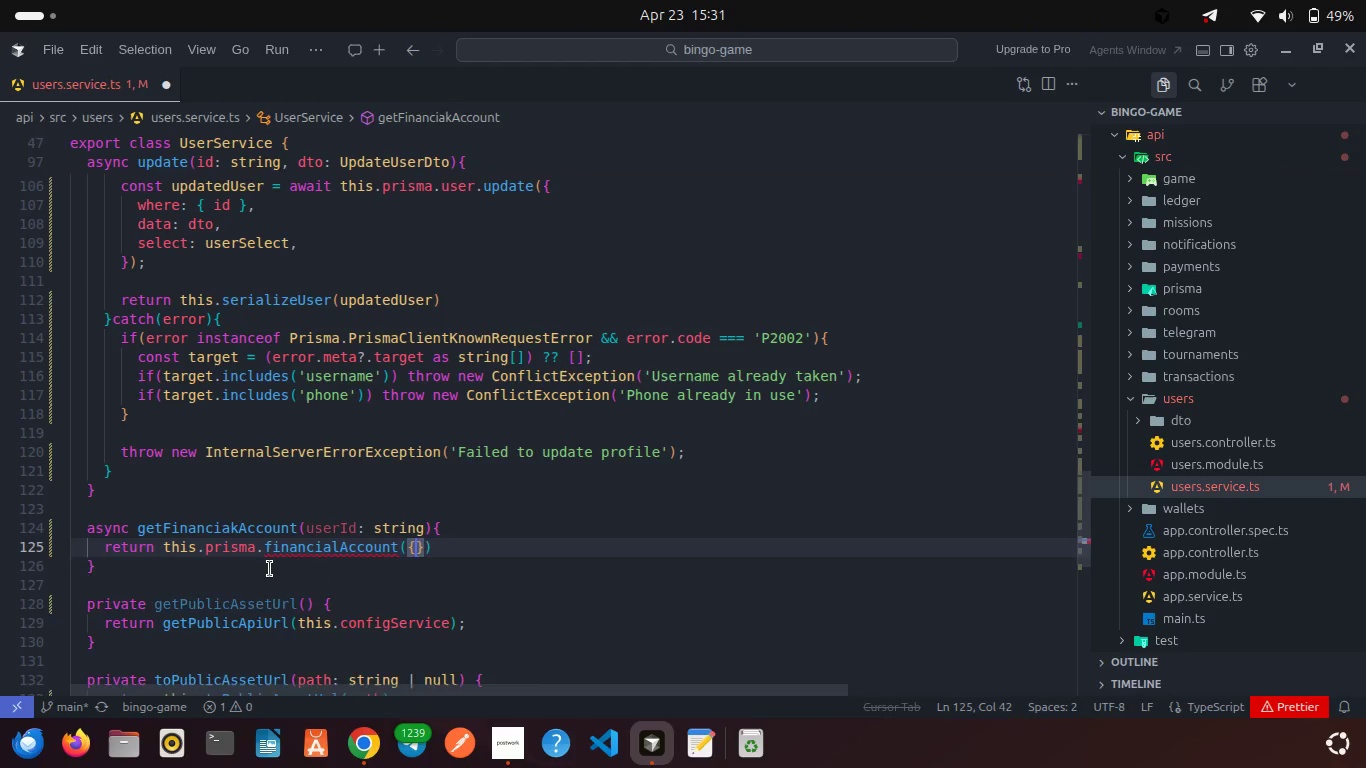 
key(Enter)
 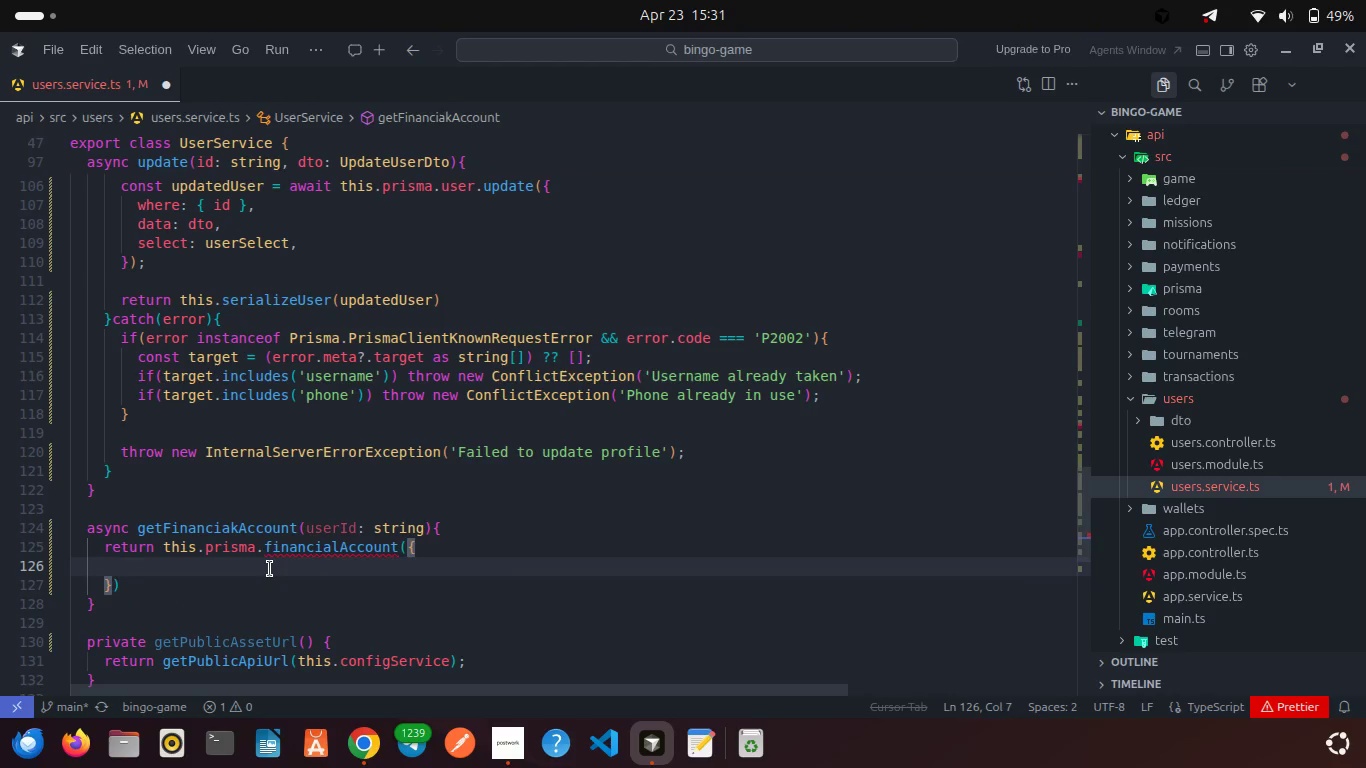 
type(whe)
 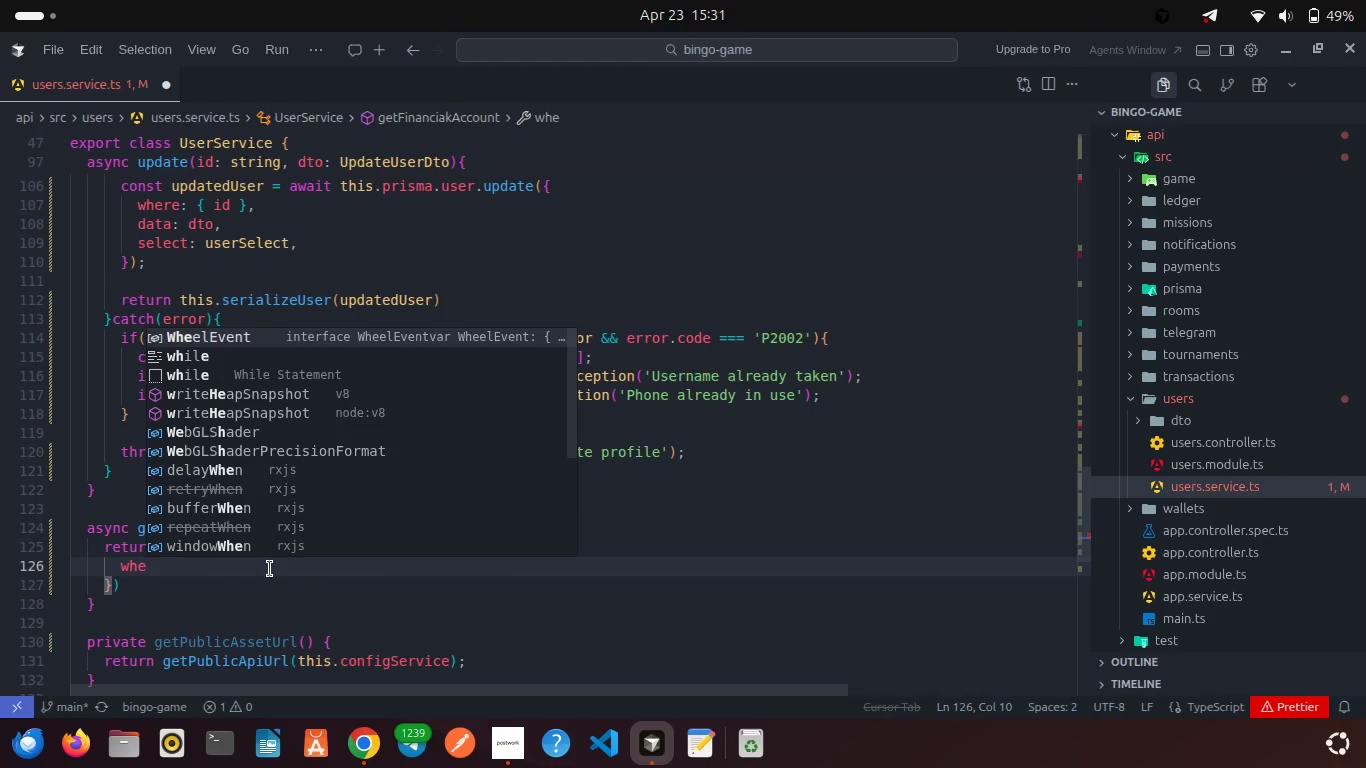 
key(Enter)
 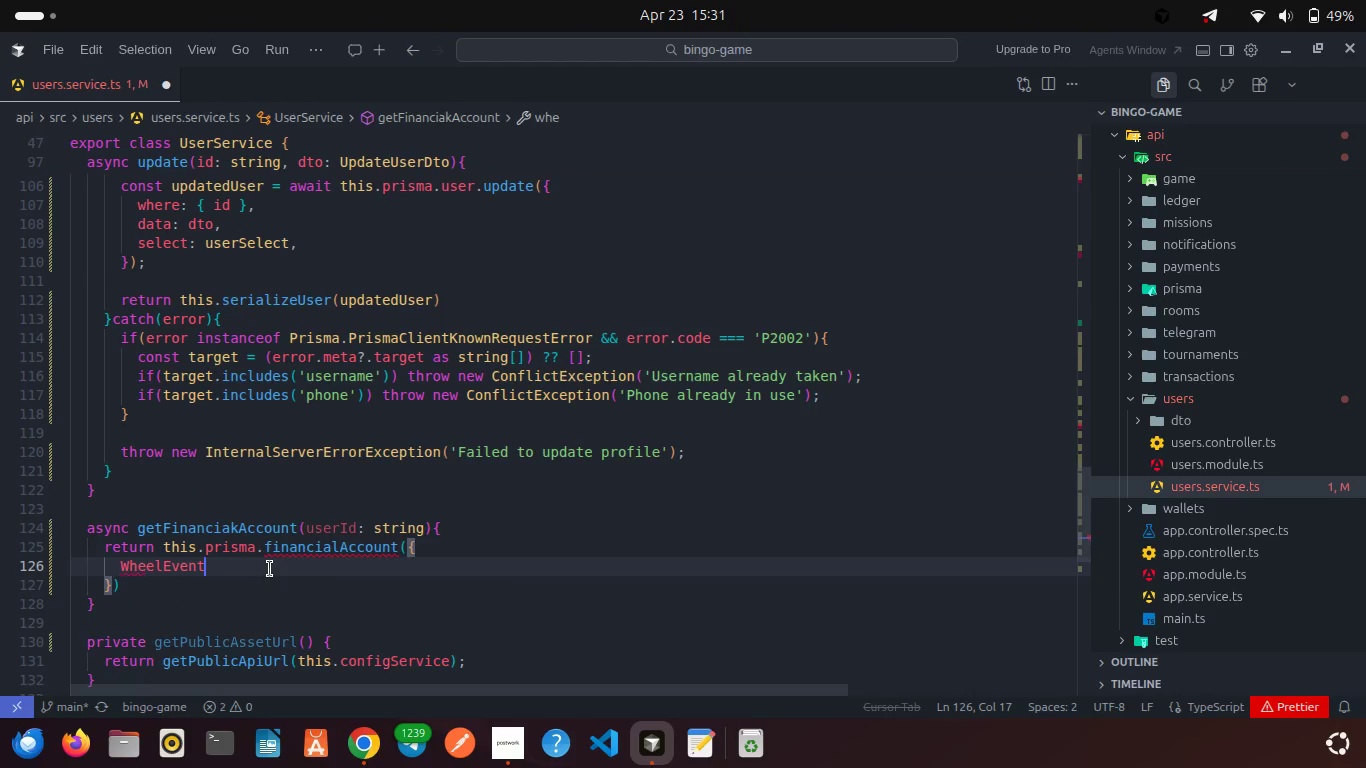 
key(Enter)
 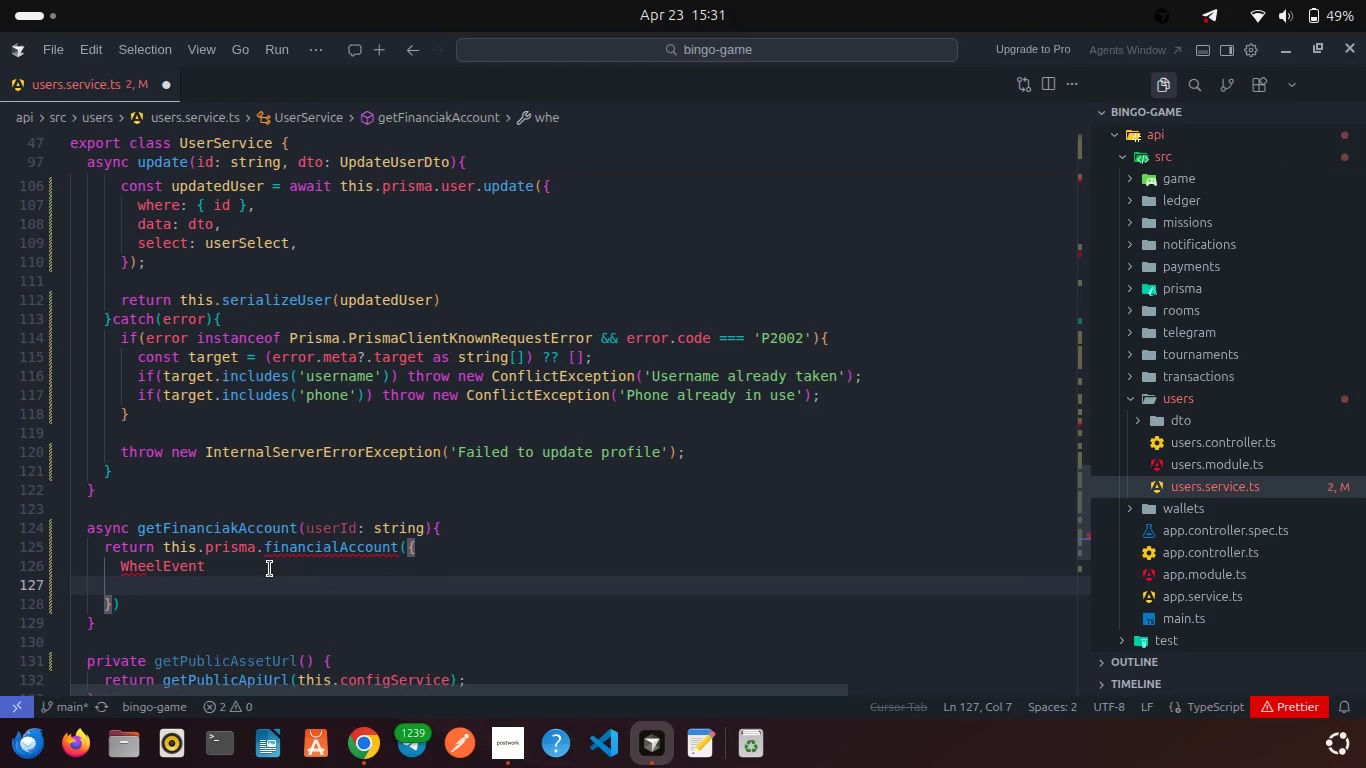 
key(Control+Z)
 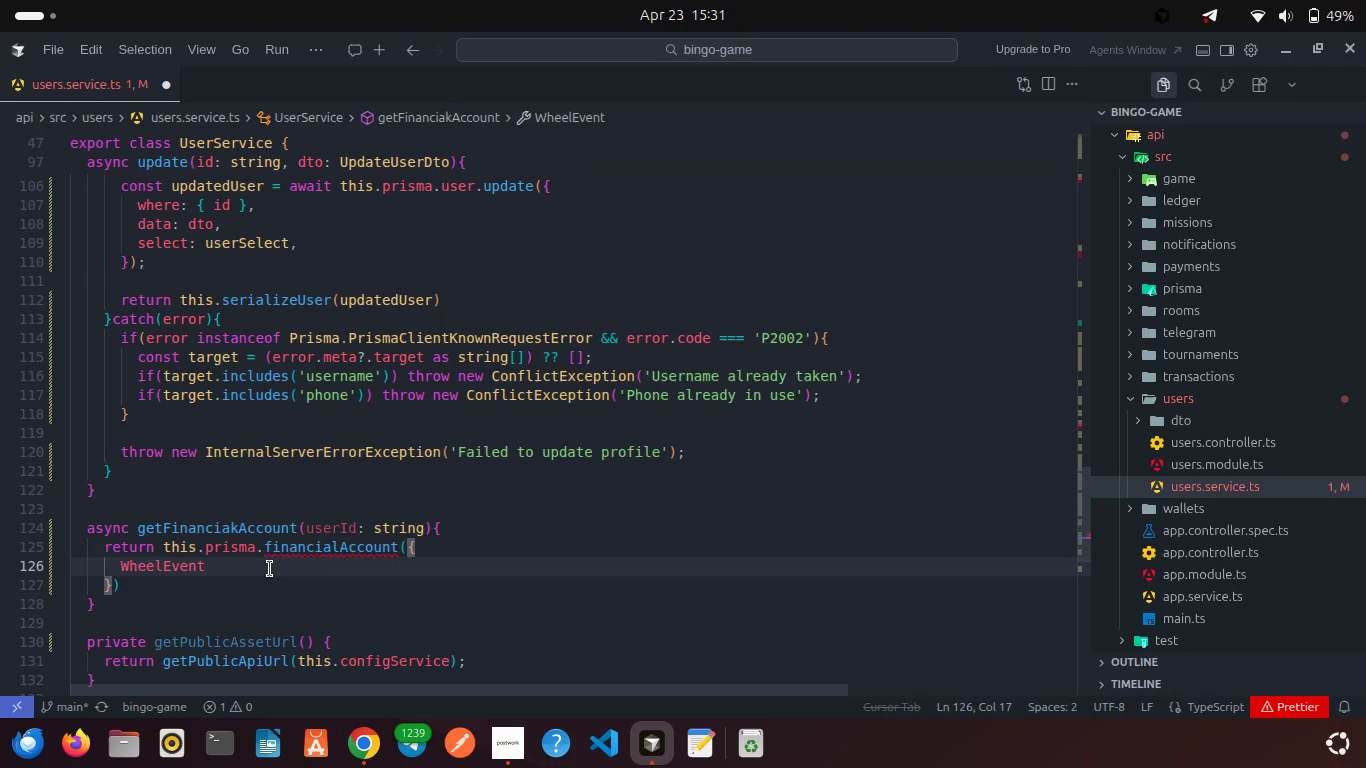 
key(Control+Z)
 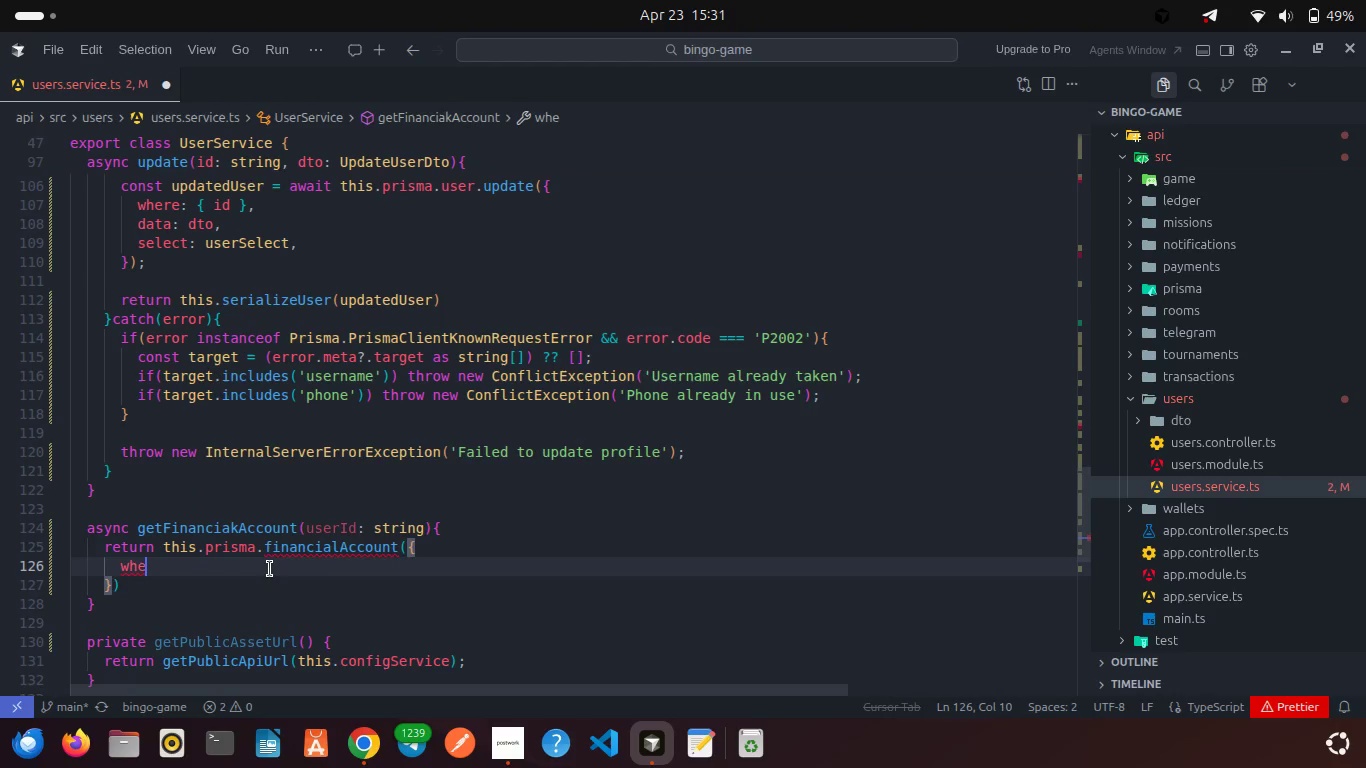 
type(re)
key(Backspace)
key(Backspace)
key(Backspace)
key(Backspace)
key(Backspace)
type(where: {)
 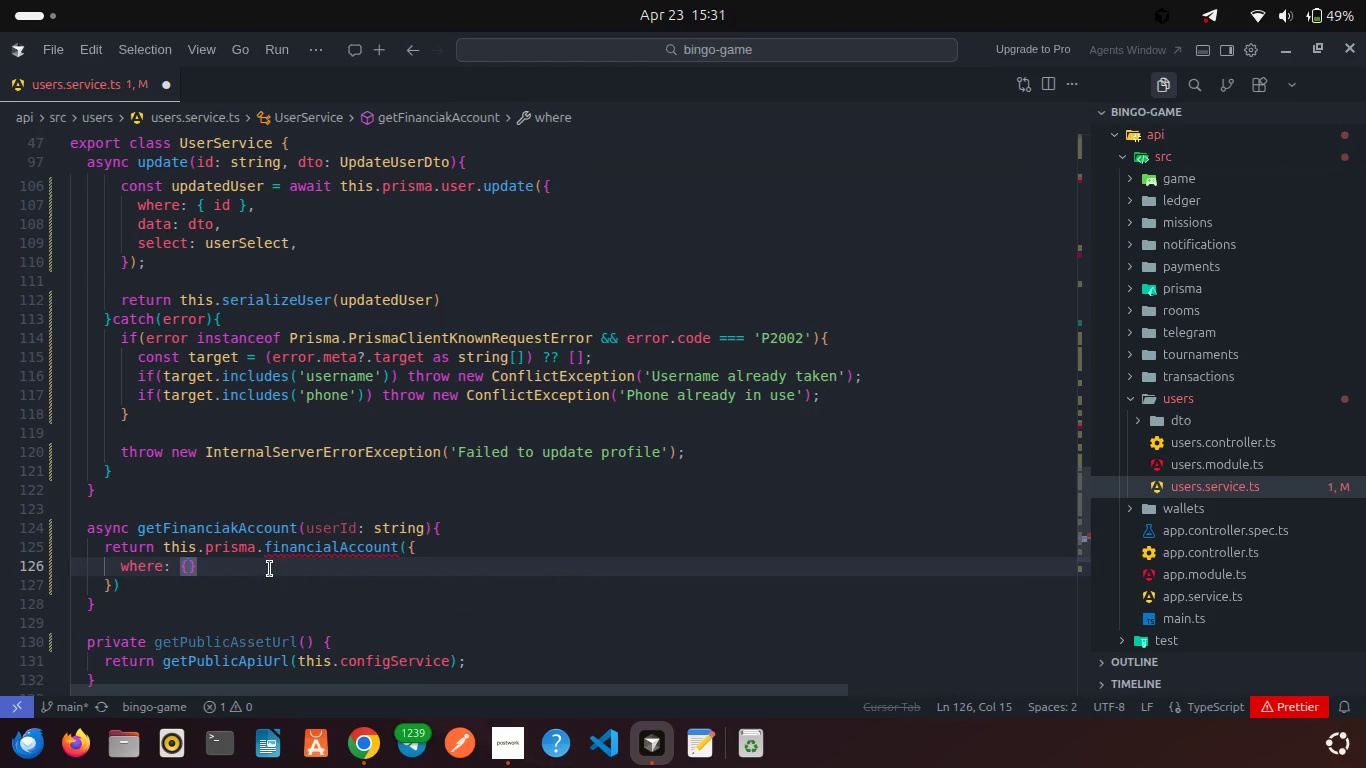 
double_click([316, 561])
 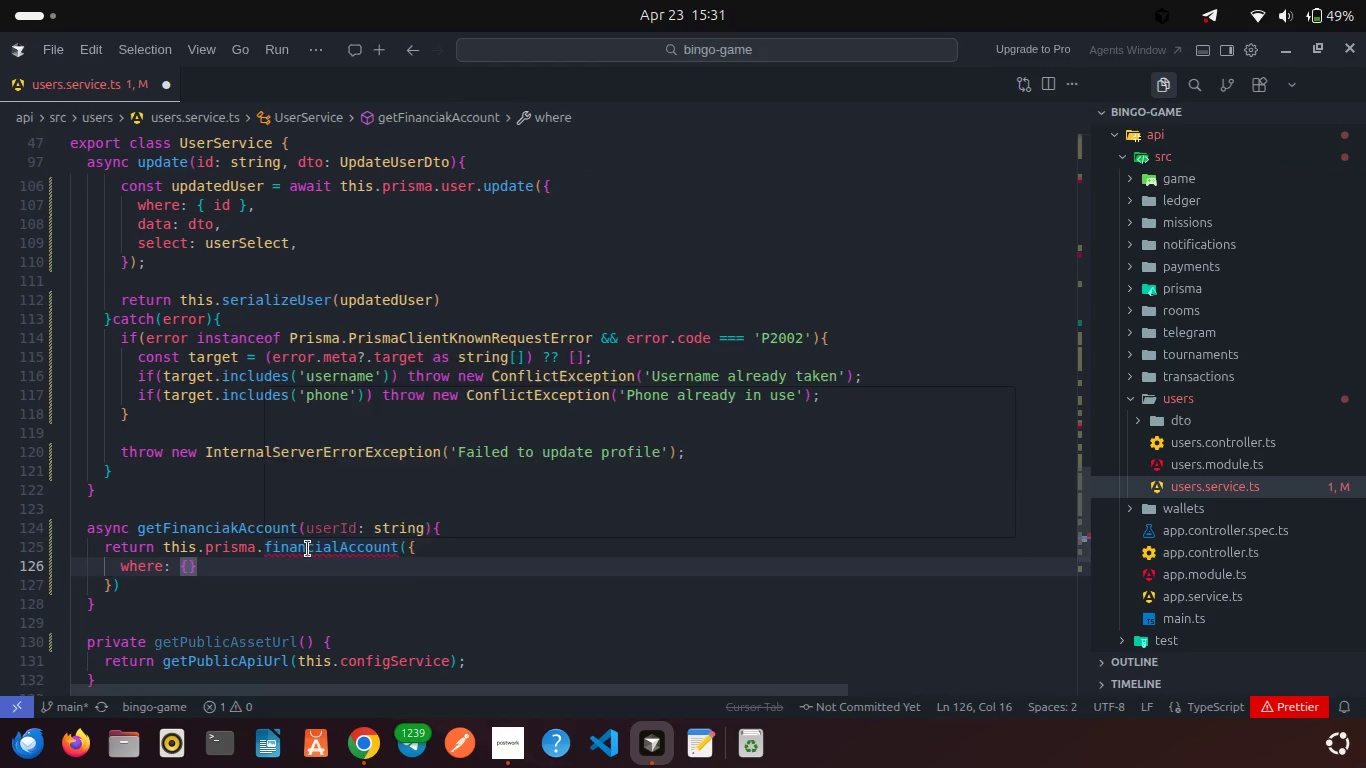 
double_click([308, 549])
 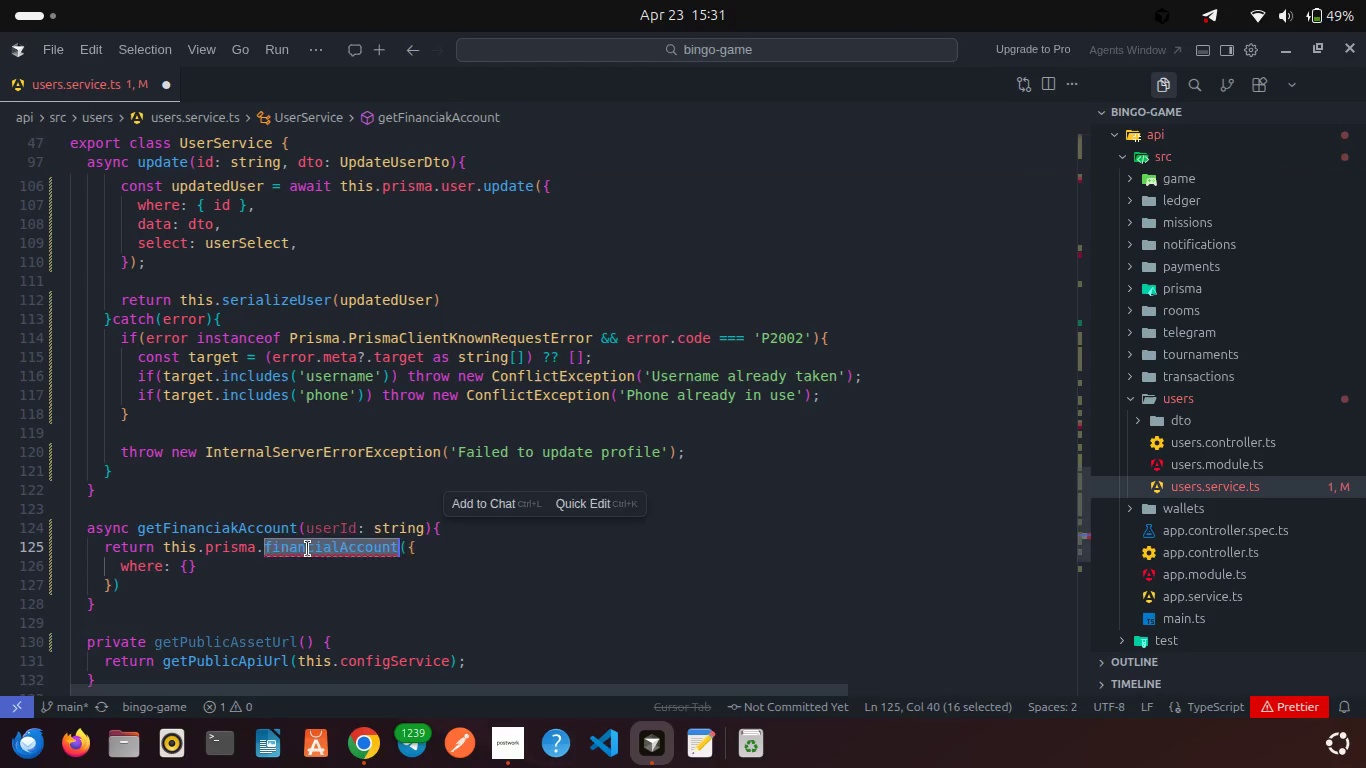 
key(Backspace)
type(fin)
 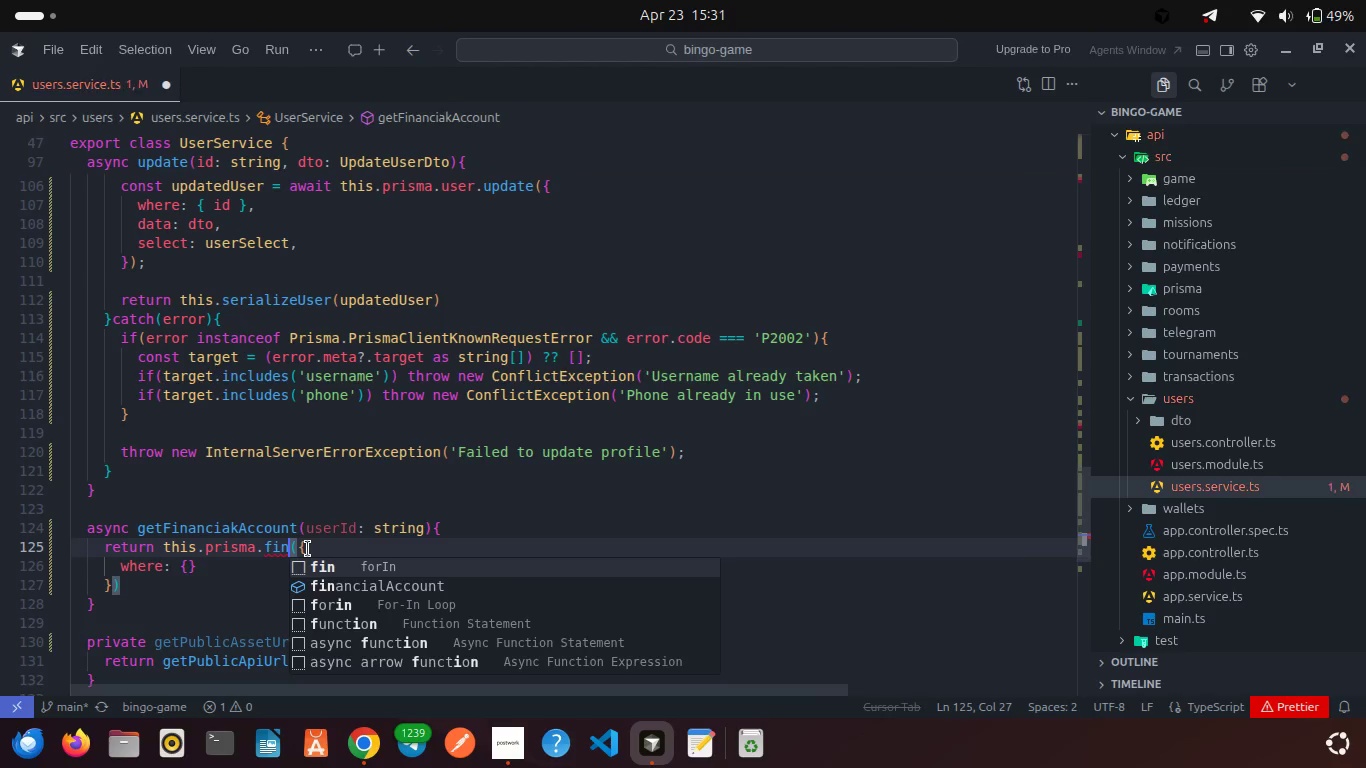 
key(ArrowDown)
 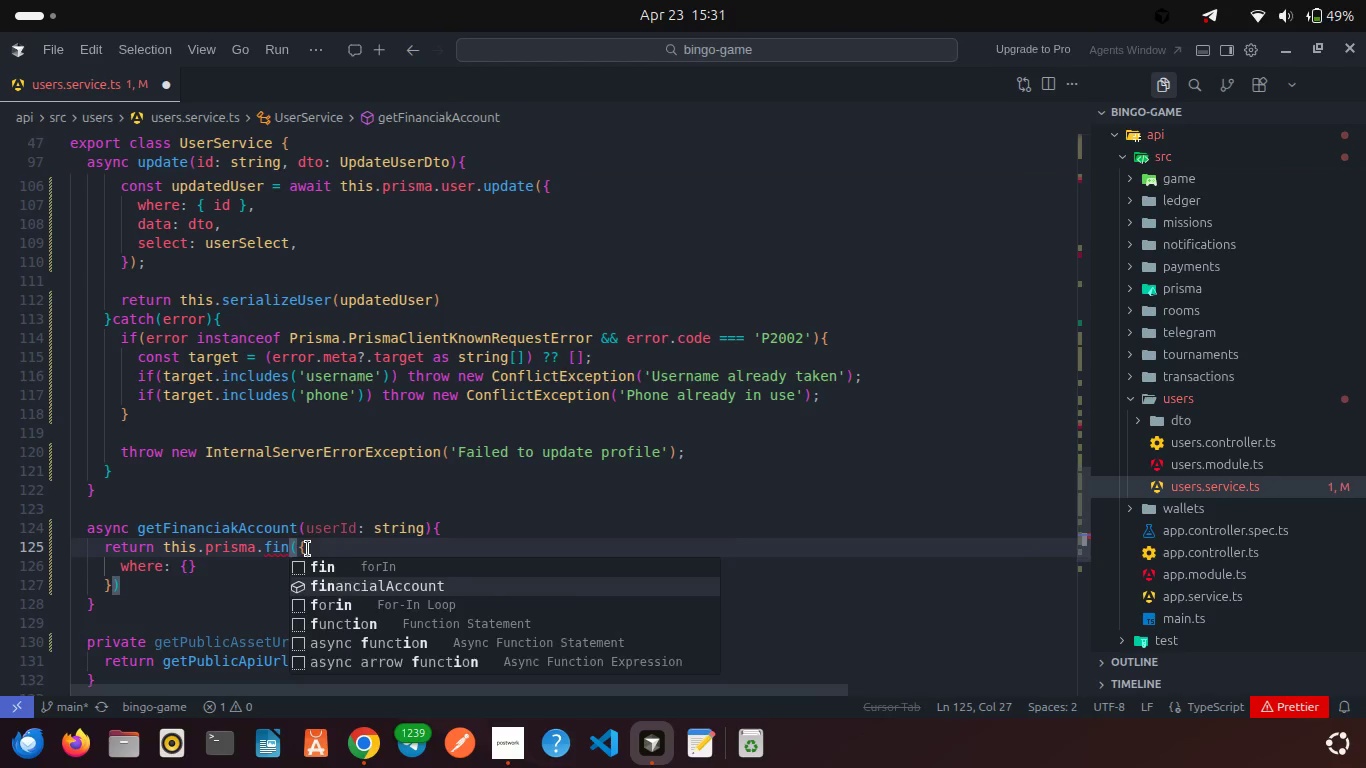 
key(Enter)
 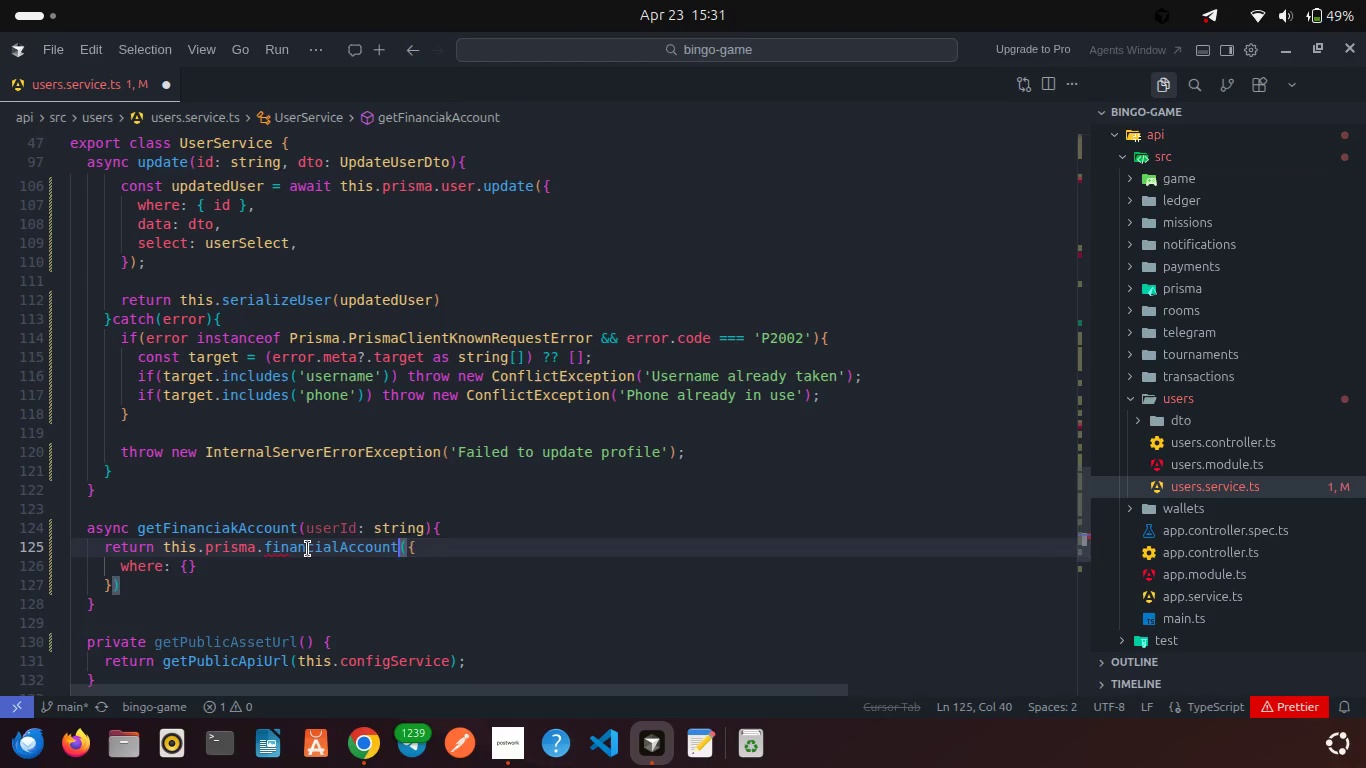 
type(.findM)
 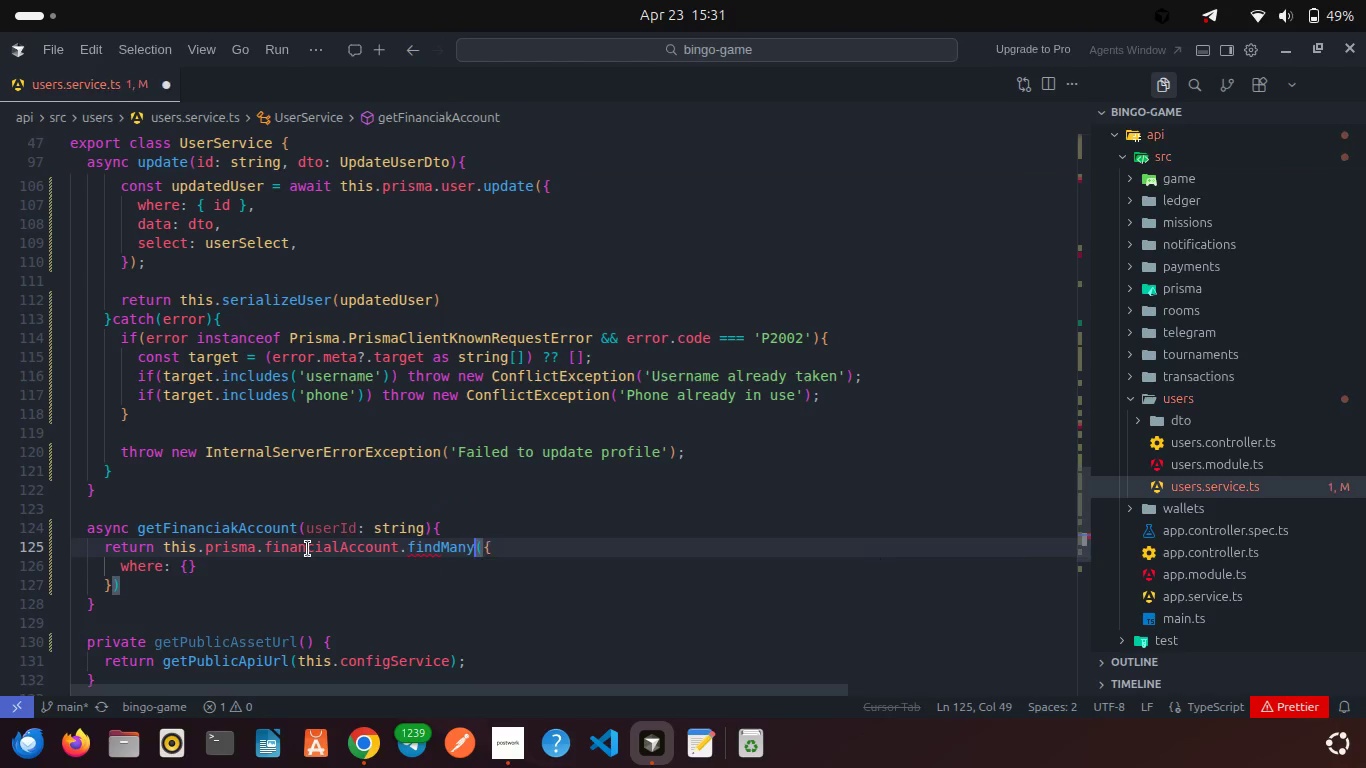 
 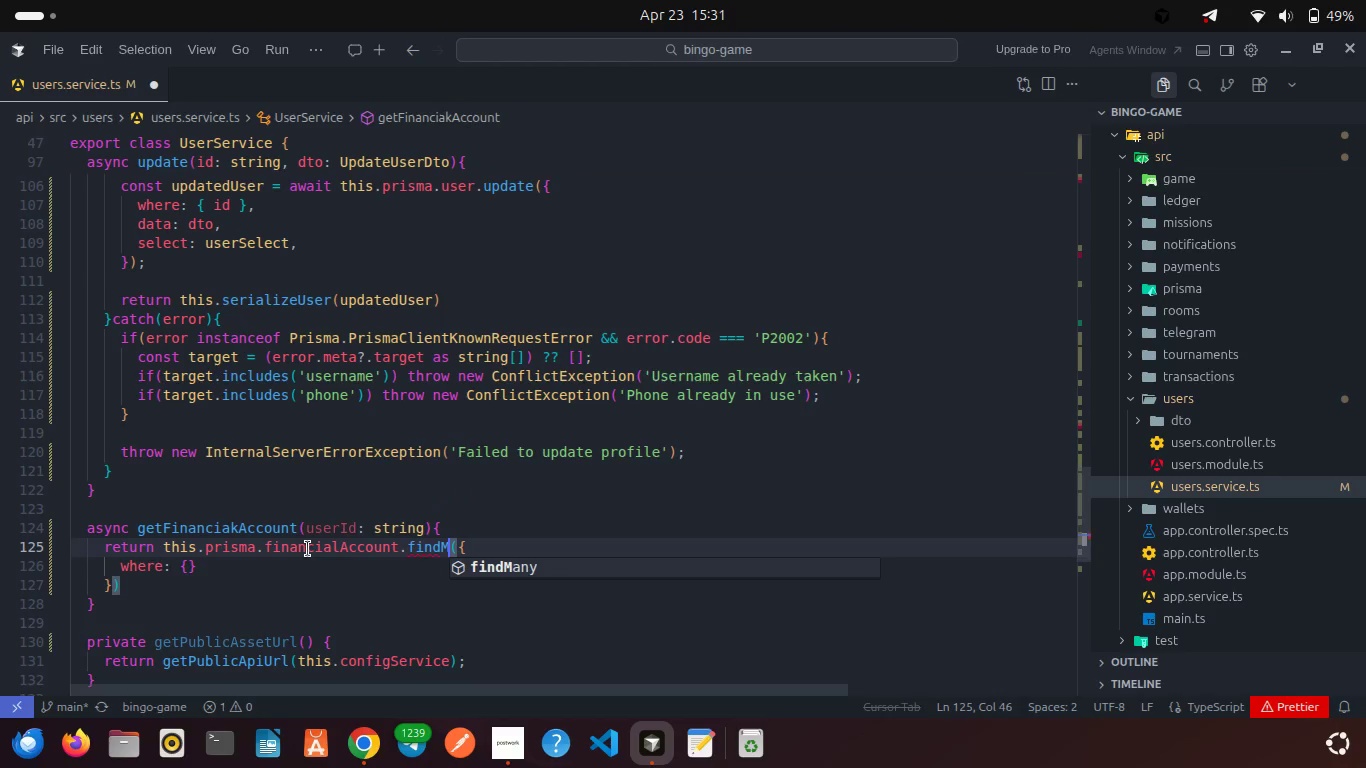 
key(Enter)
 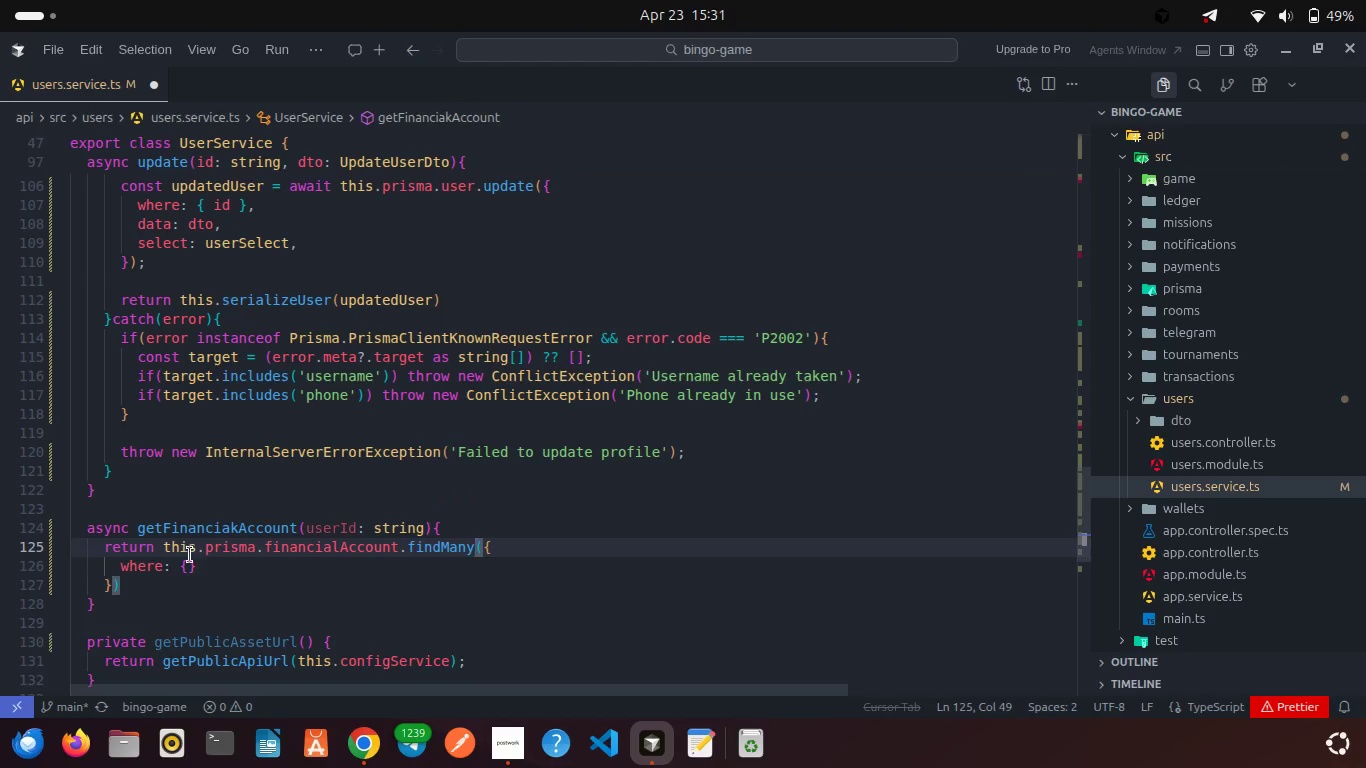 
left_click([186, 560])
 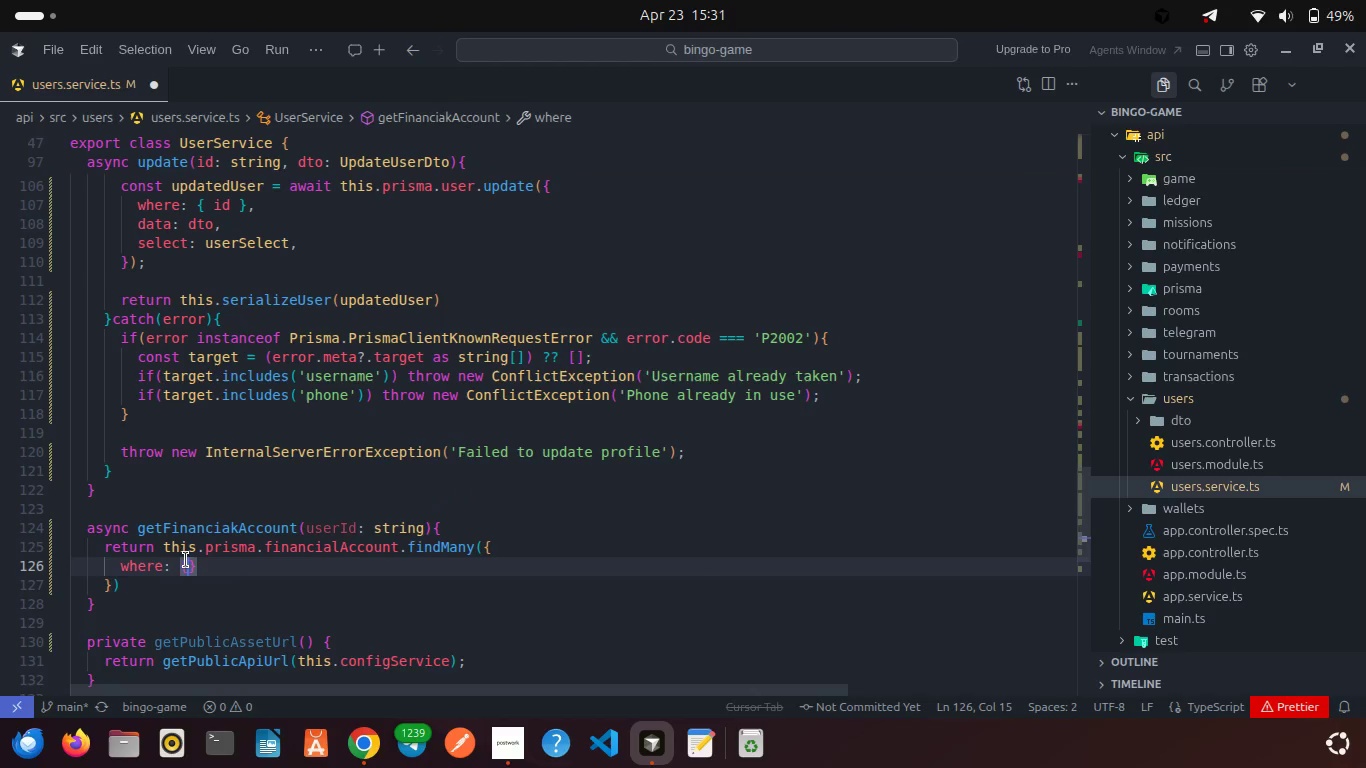 
key(Space)
 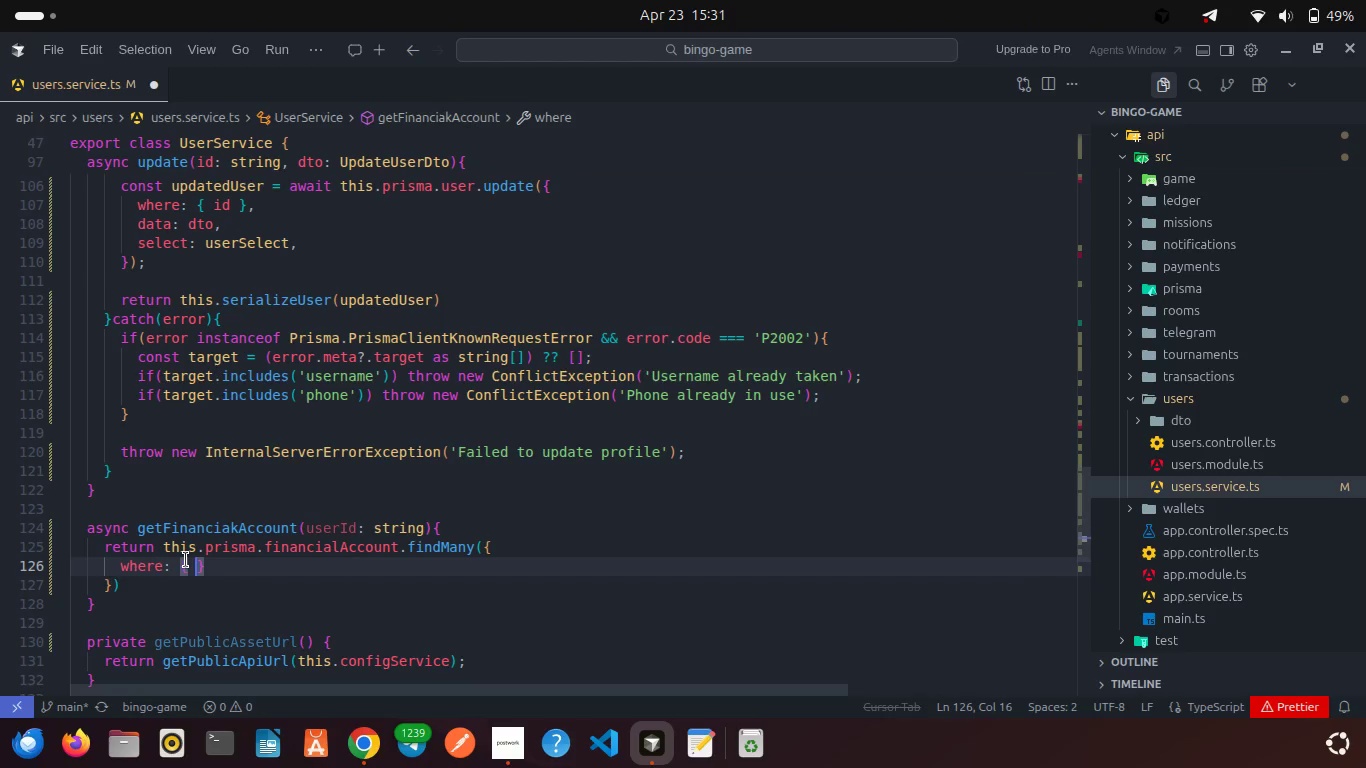 
type(user)
 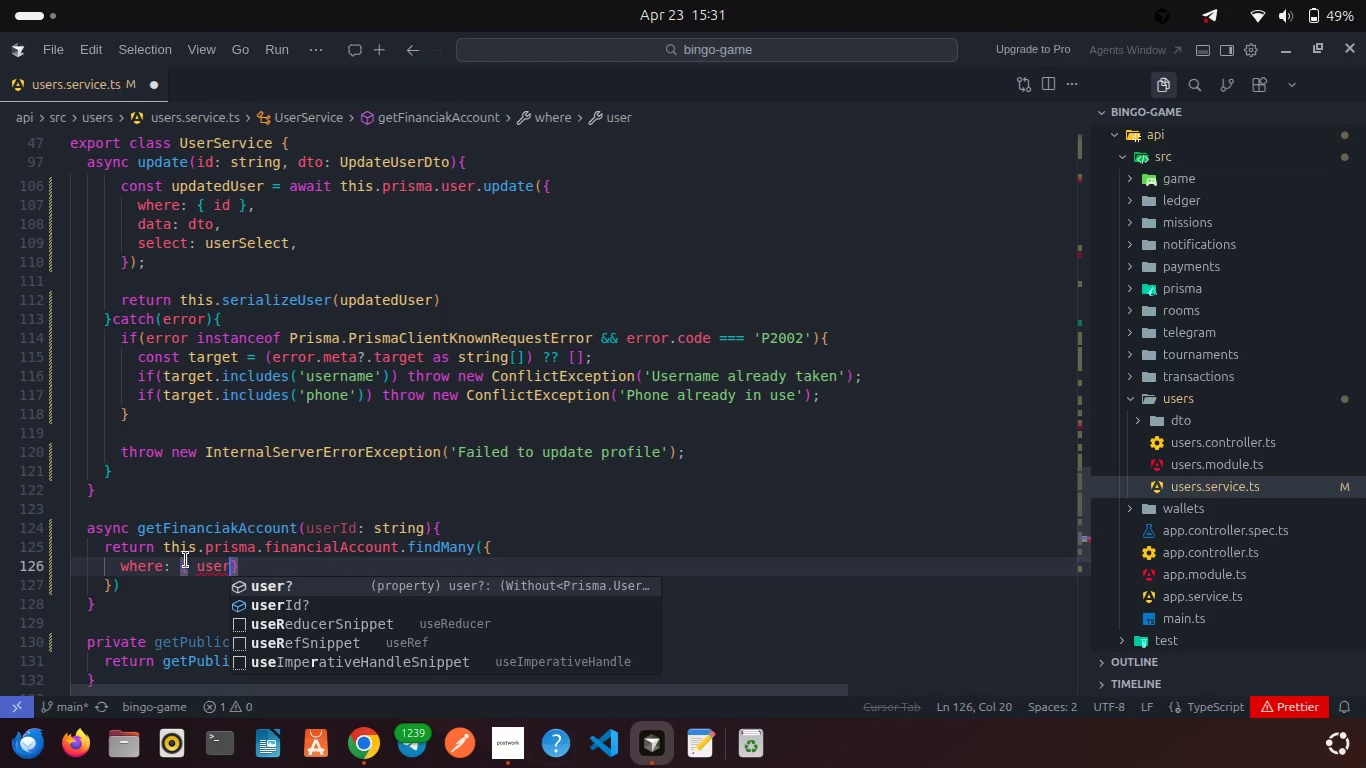 
key(ArrowDown)
 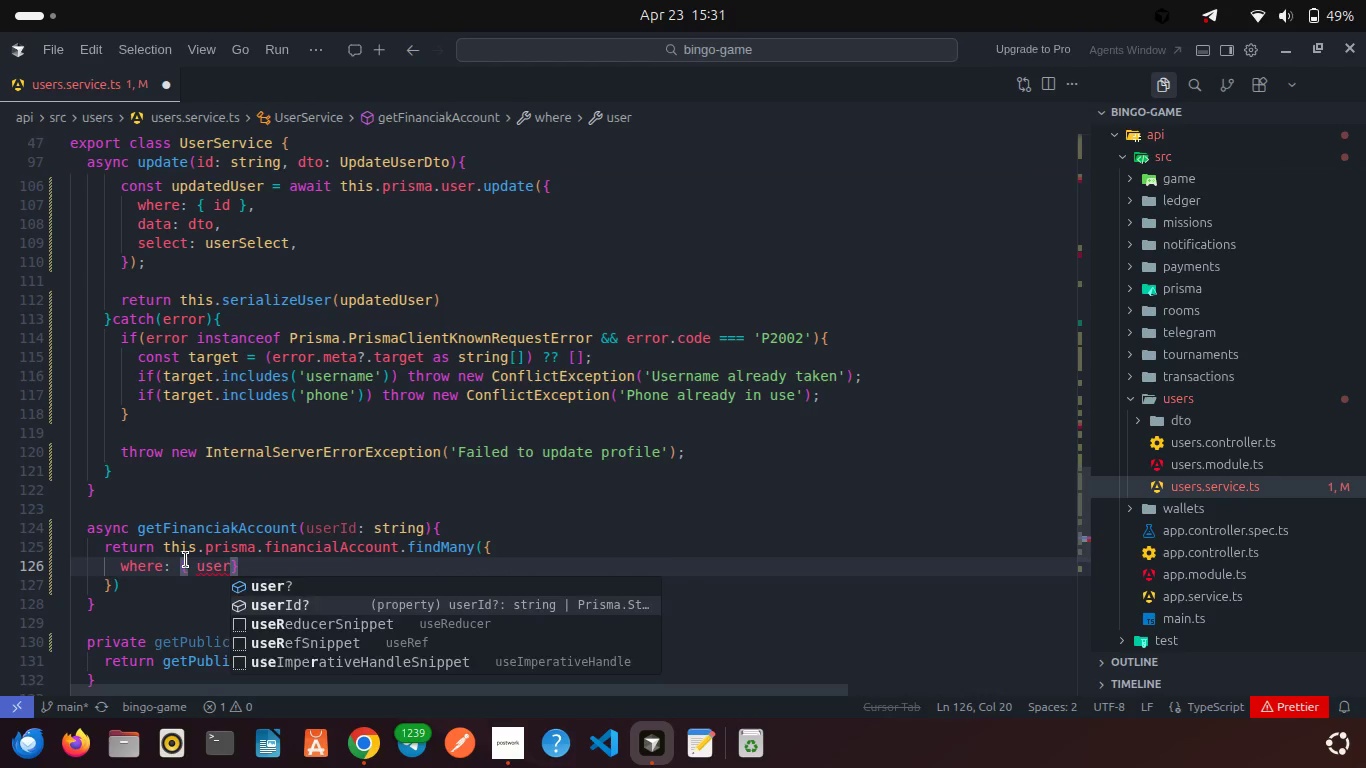 
key(Enter)
 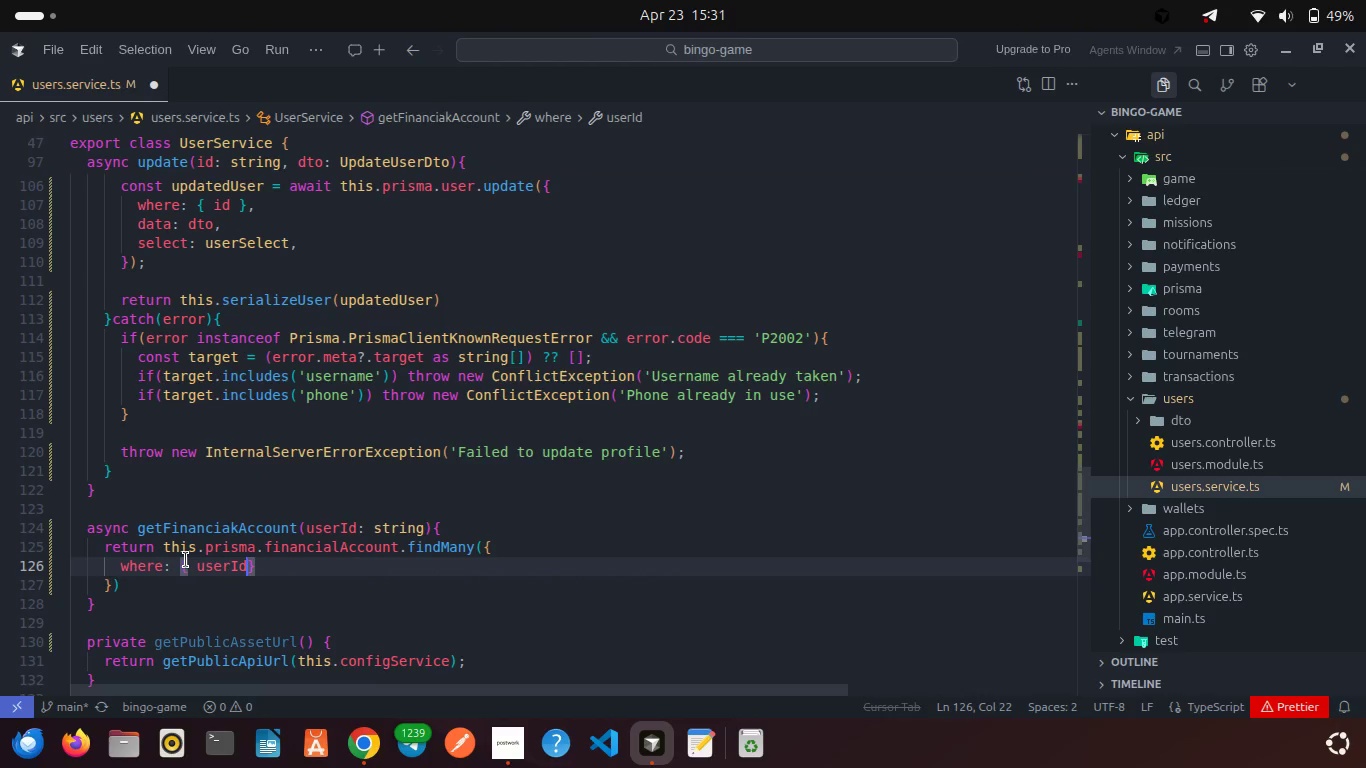 
type(, isA)
 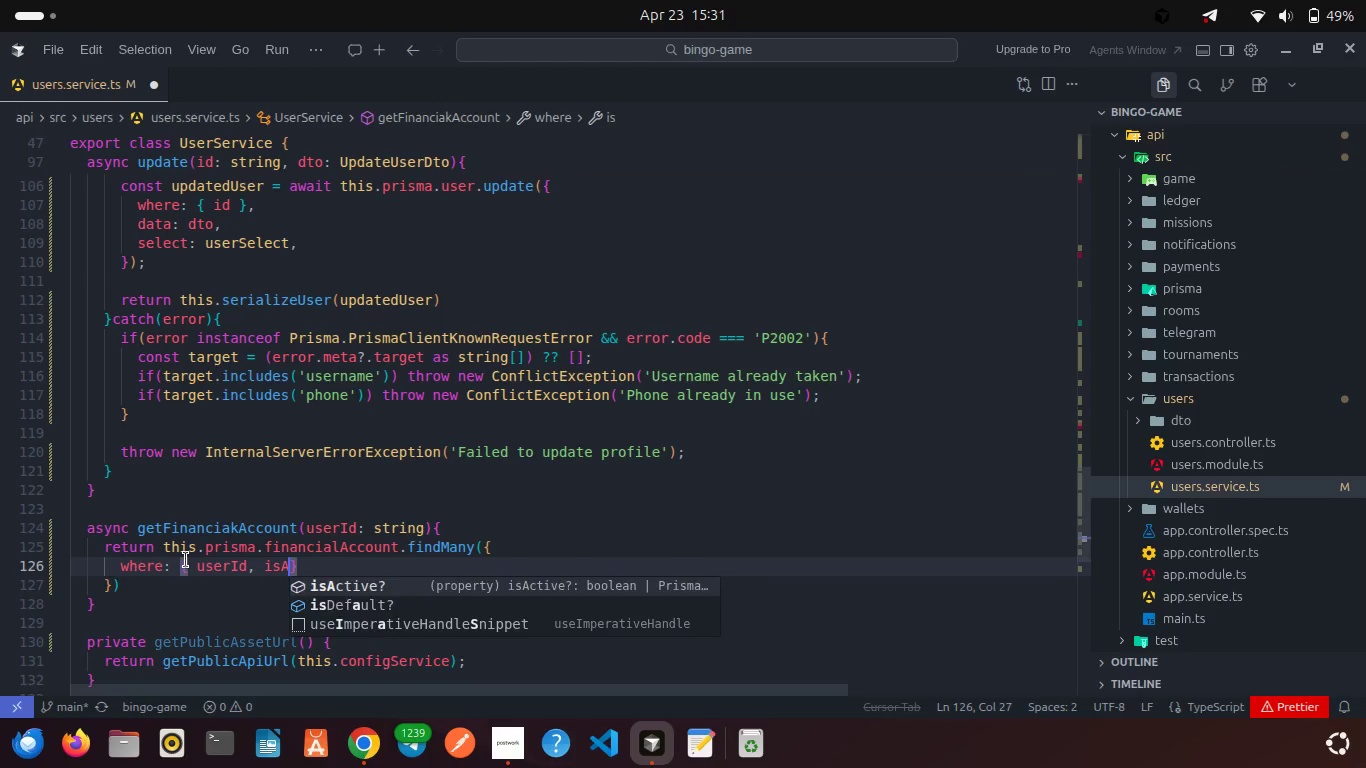 
key(Enter)
 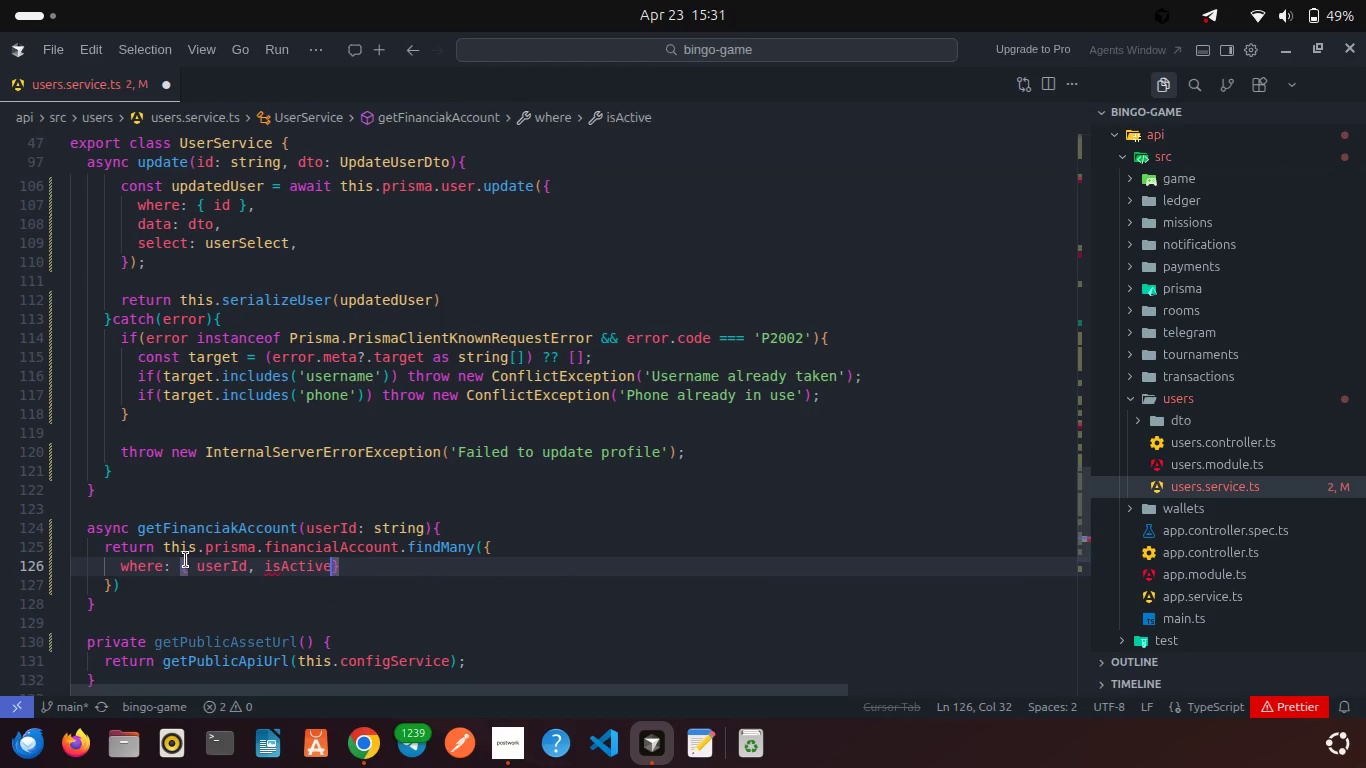 
type(: treu)
key(Backspace)
key(Backspace)
type(ue )
 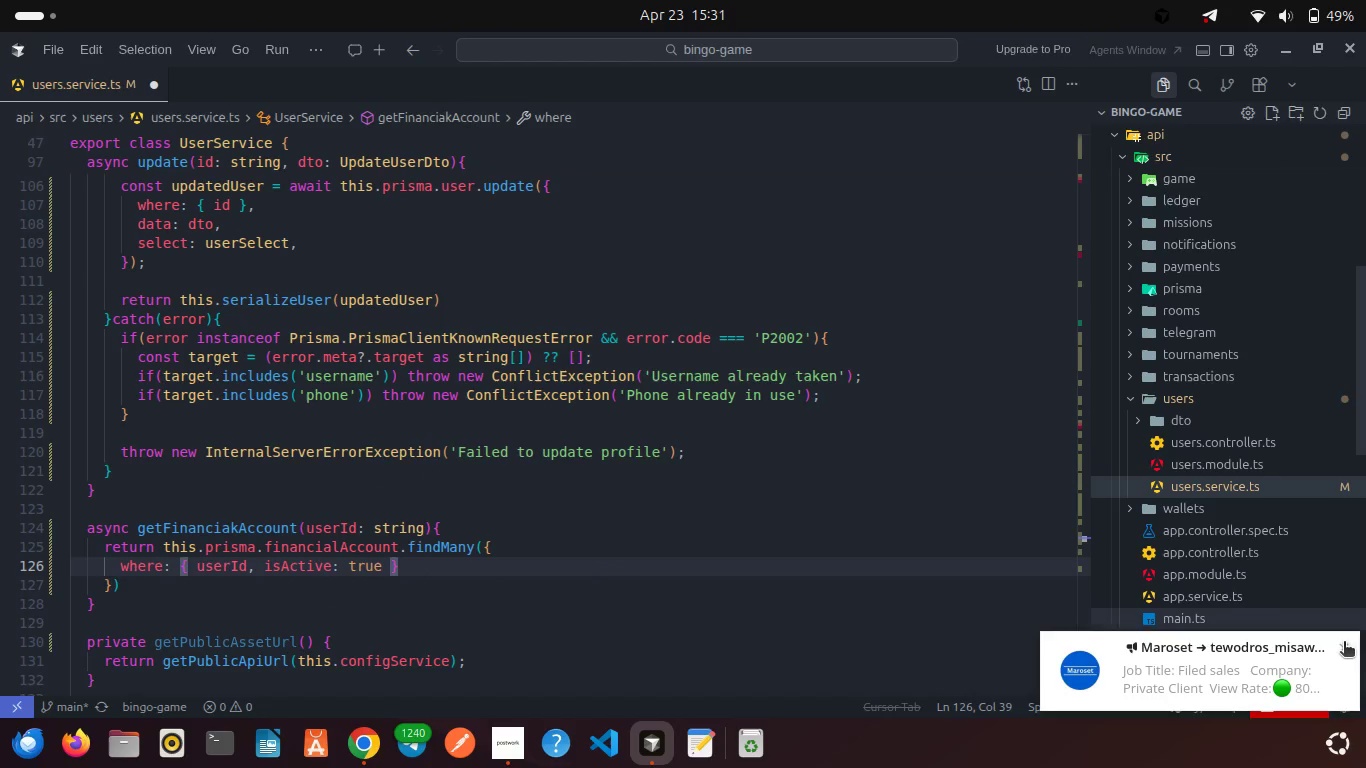 
left_click([1343, 649])
 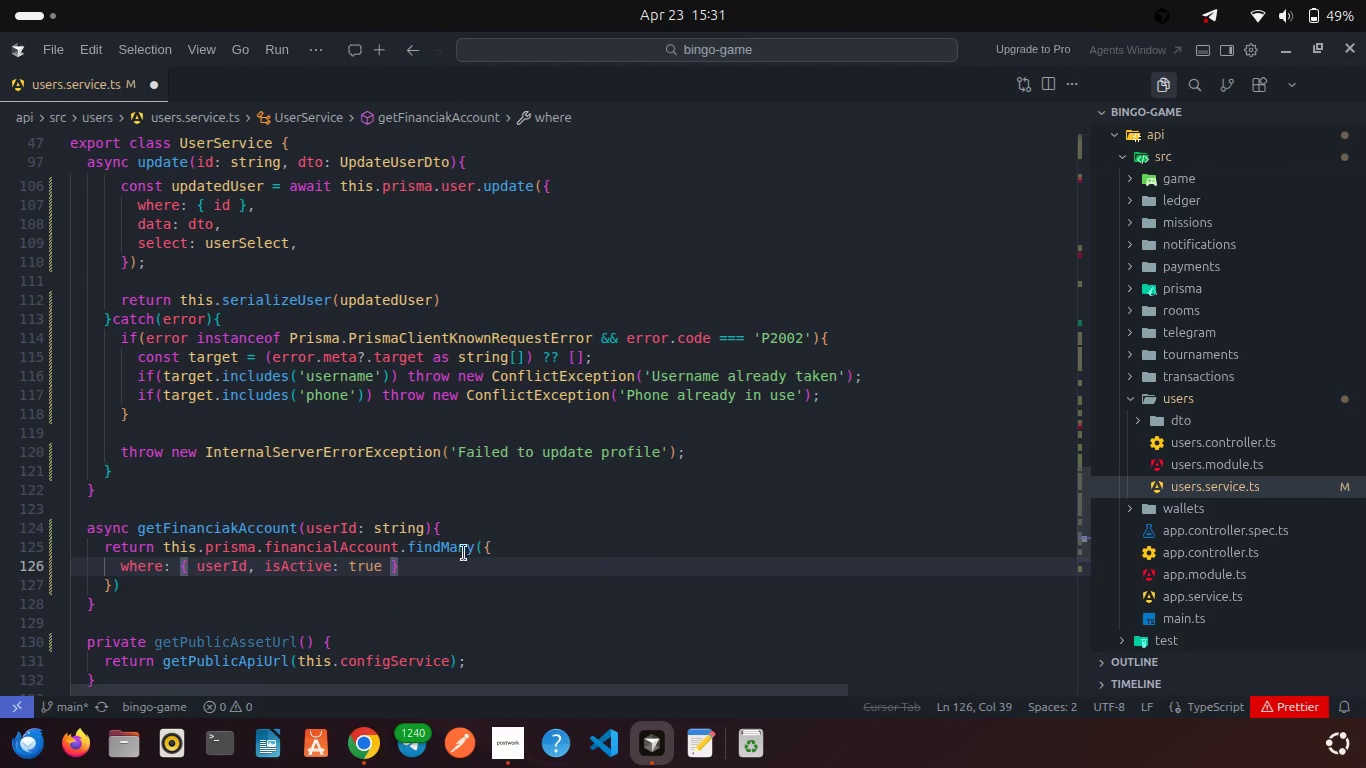 
left_click([454, 554])
 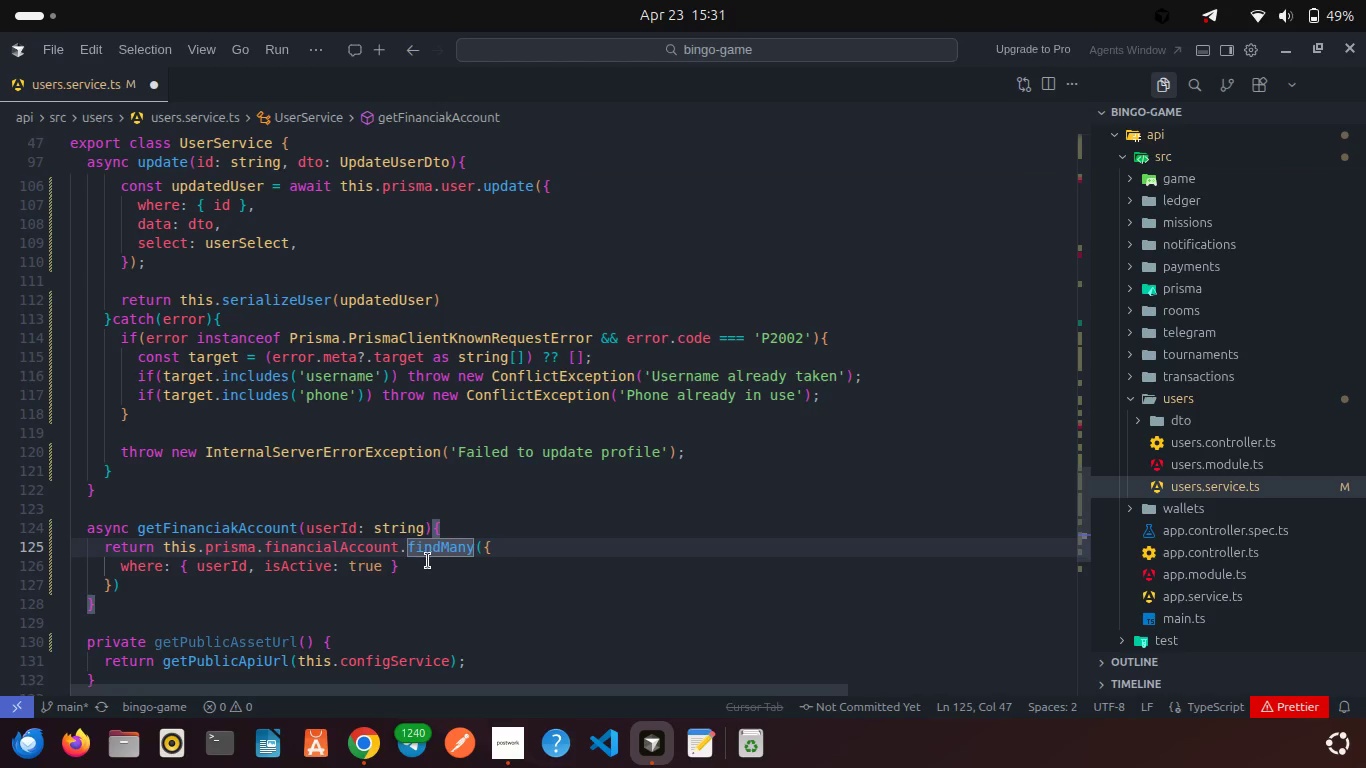 
left_click([425, 561])
 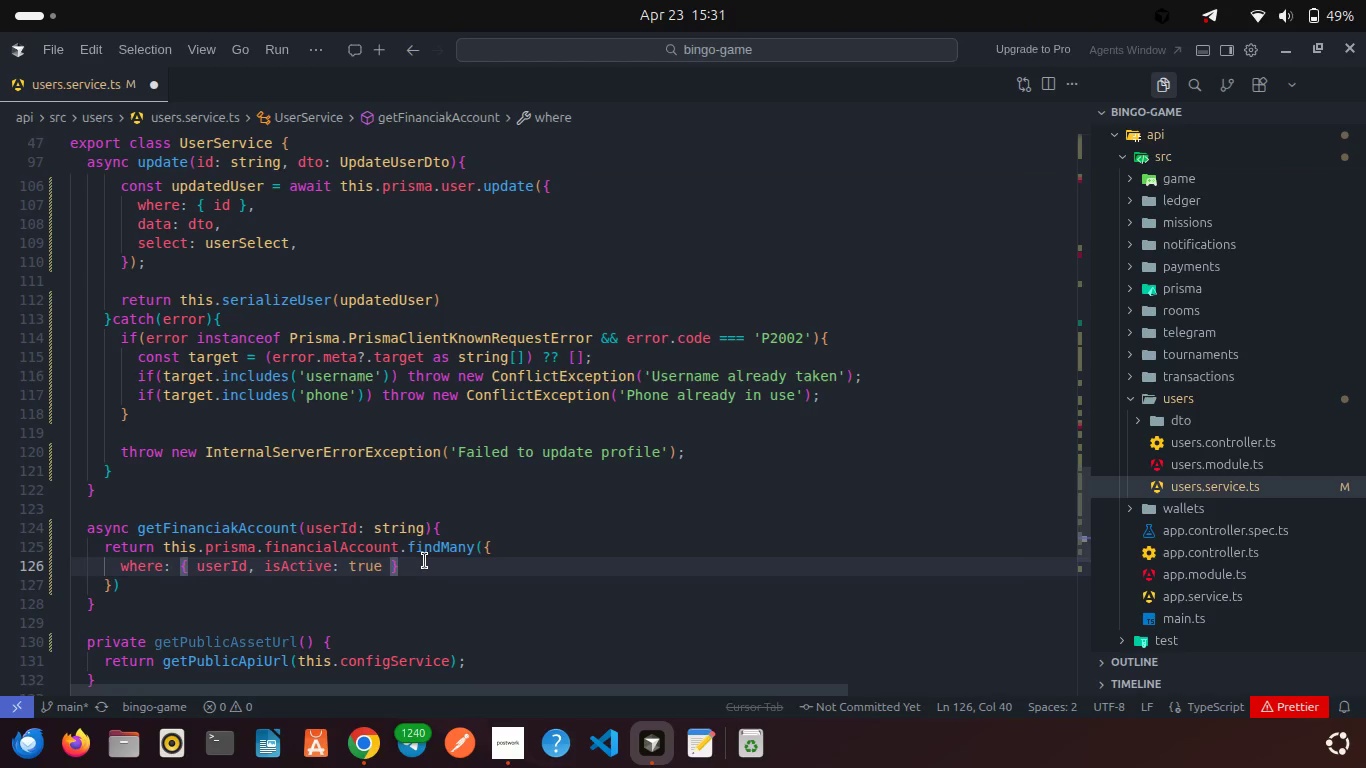 
key(Comma)
 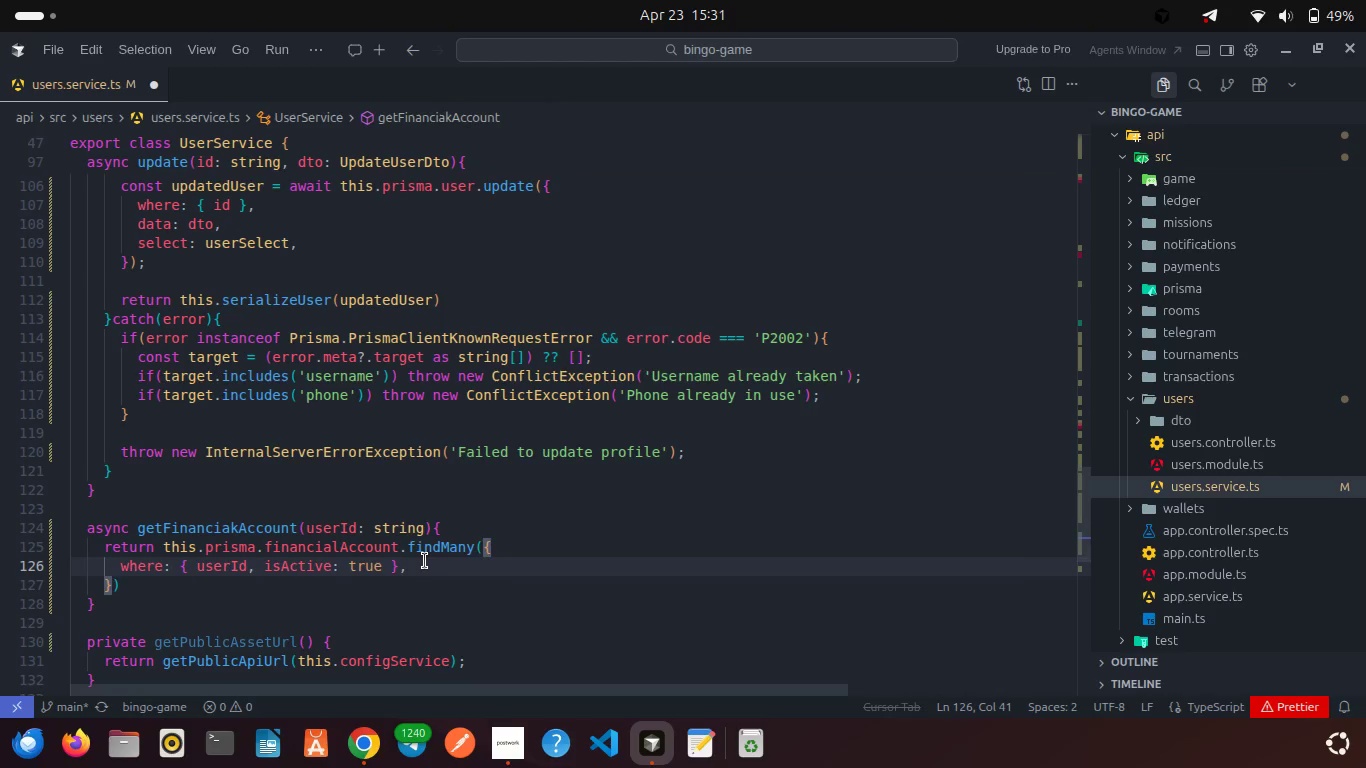 
key(Enter)
 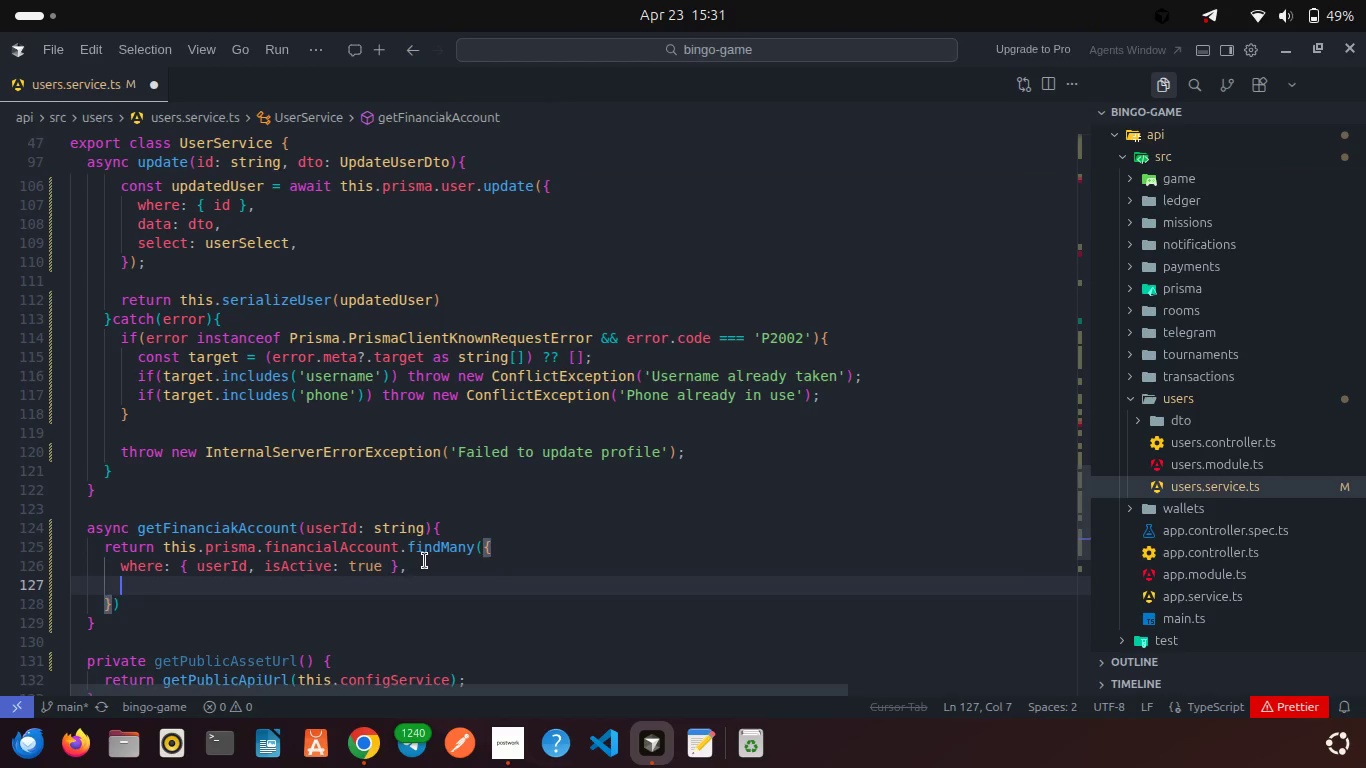 
type(orderBy)
 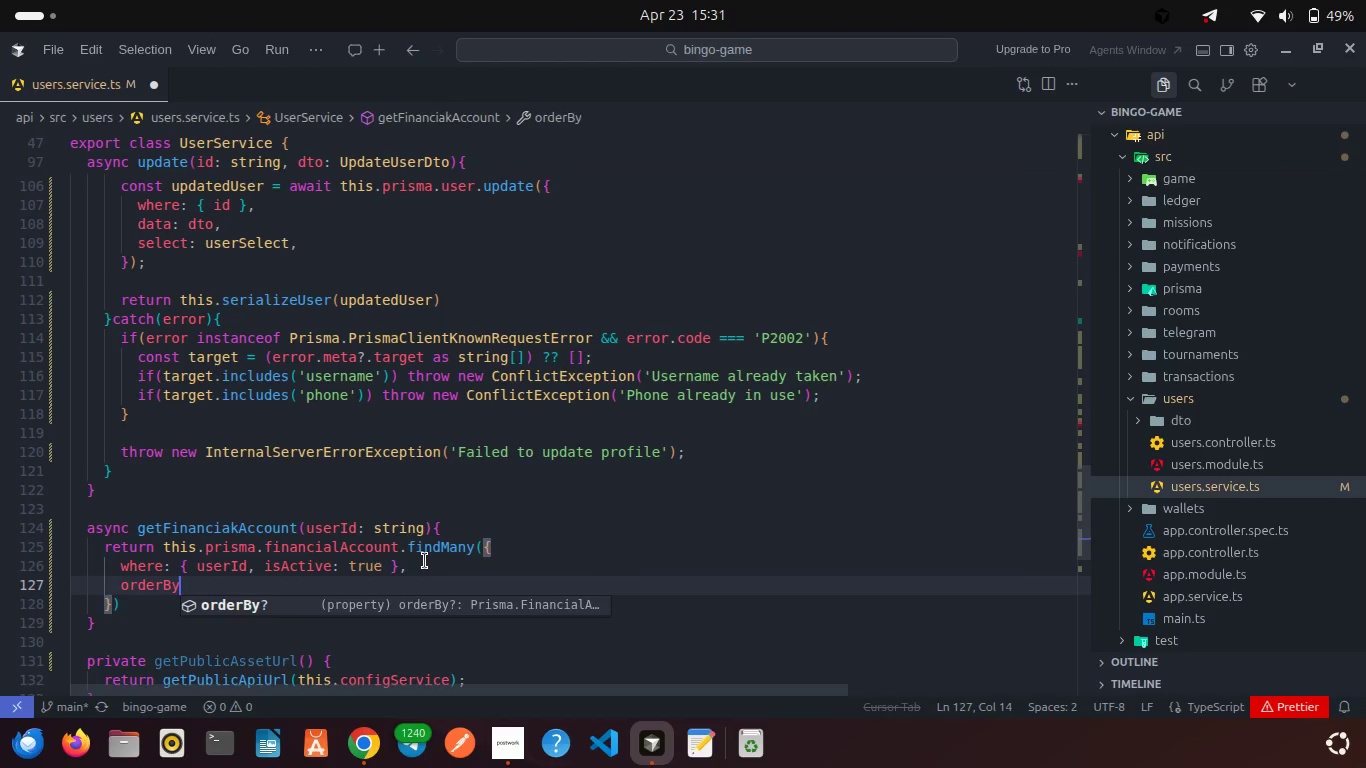 
key(Enter)
 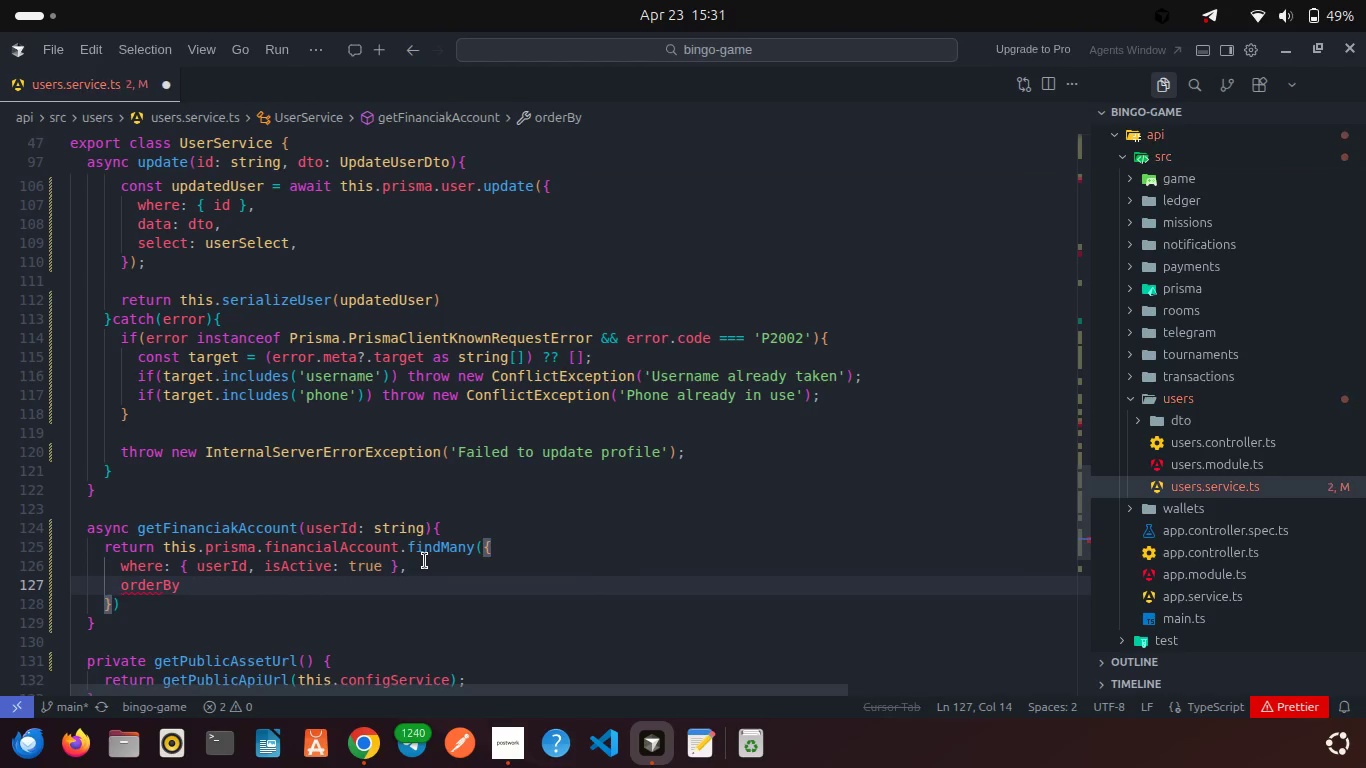 
type(: [{ isDe)
 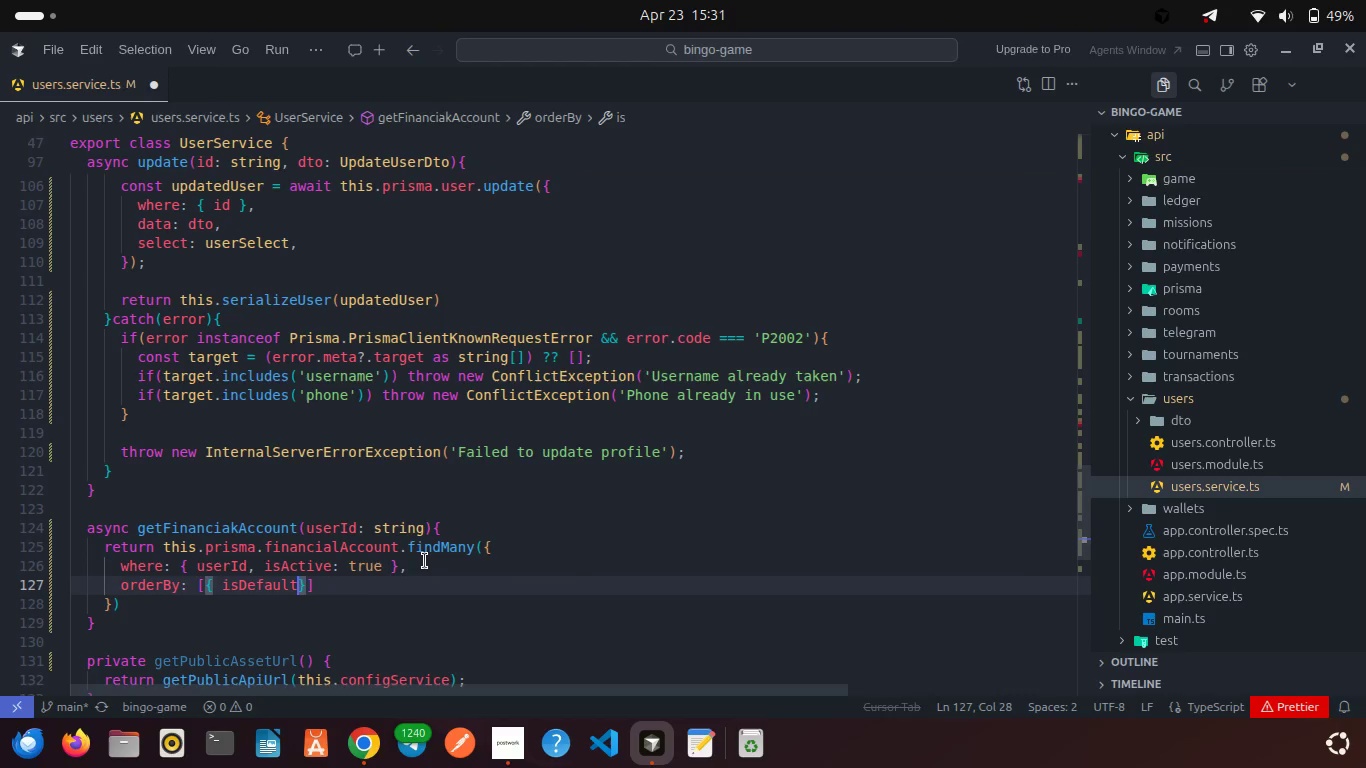 
 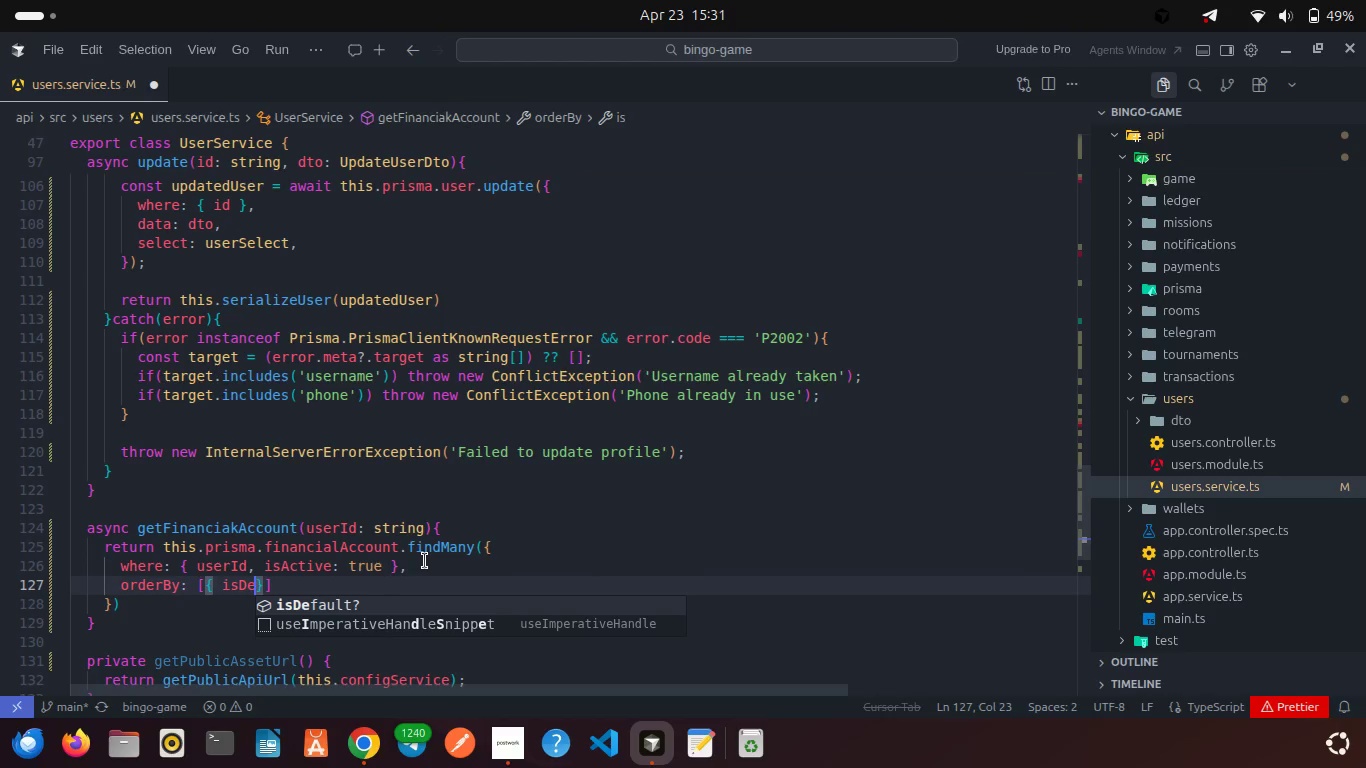 
key(Enter)
 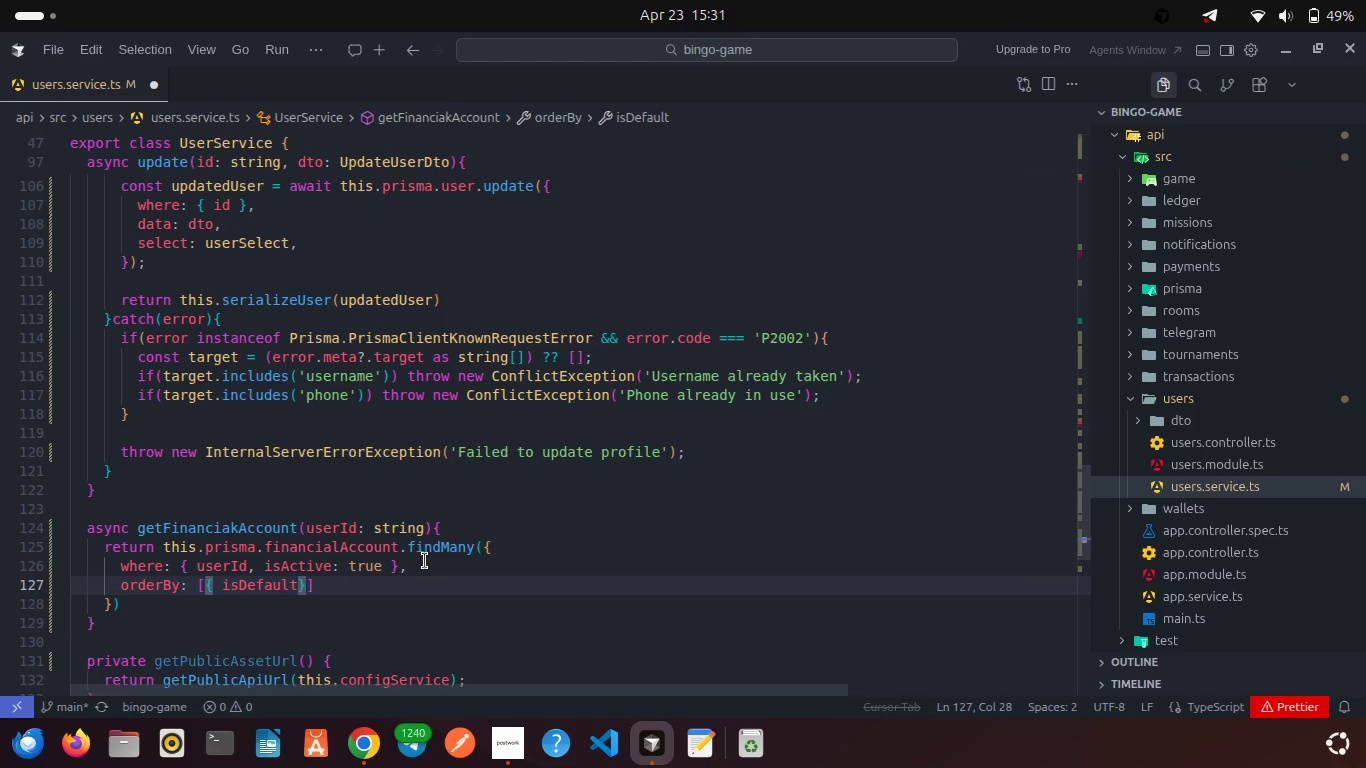 
type(: 'de)
 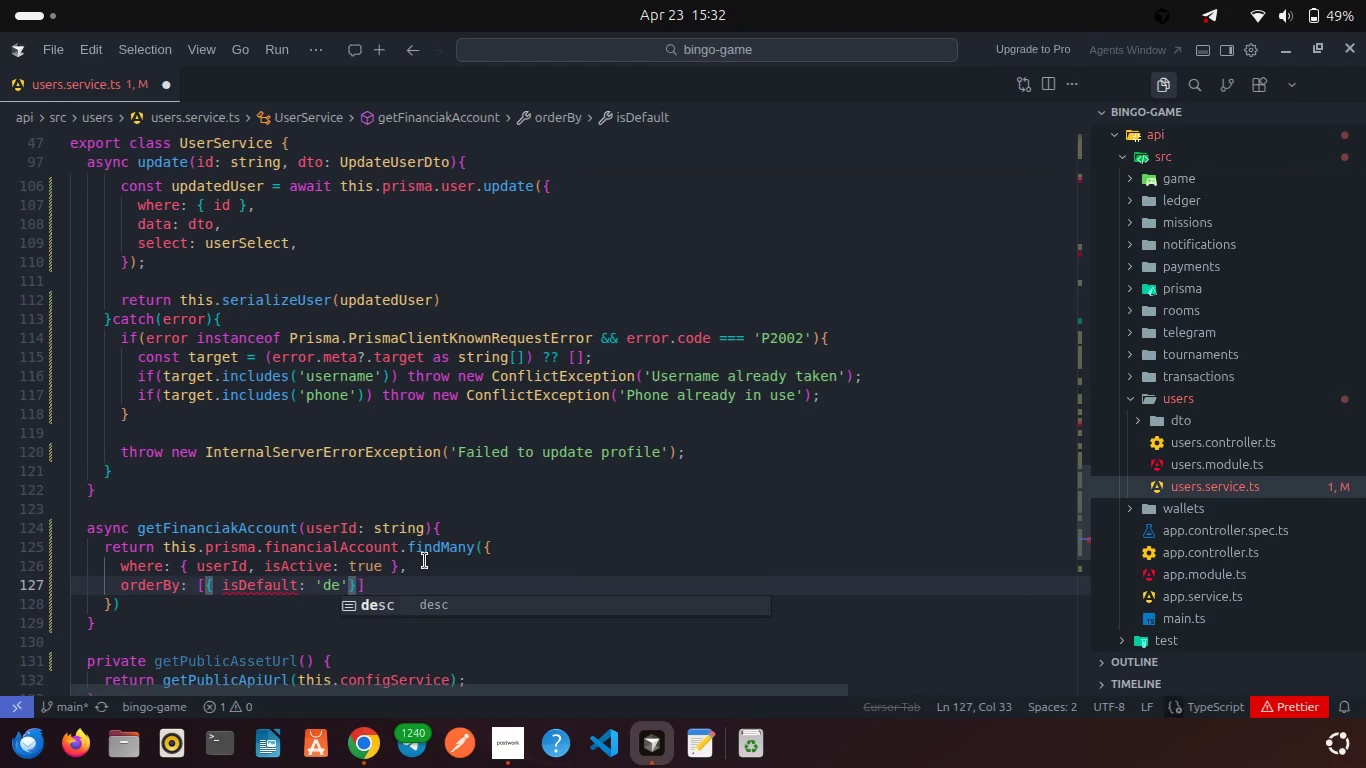 
key(Enter)
 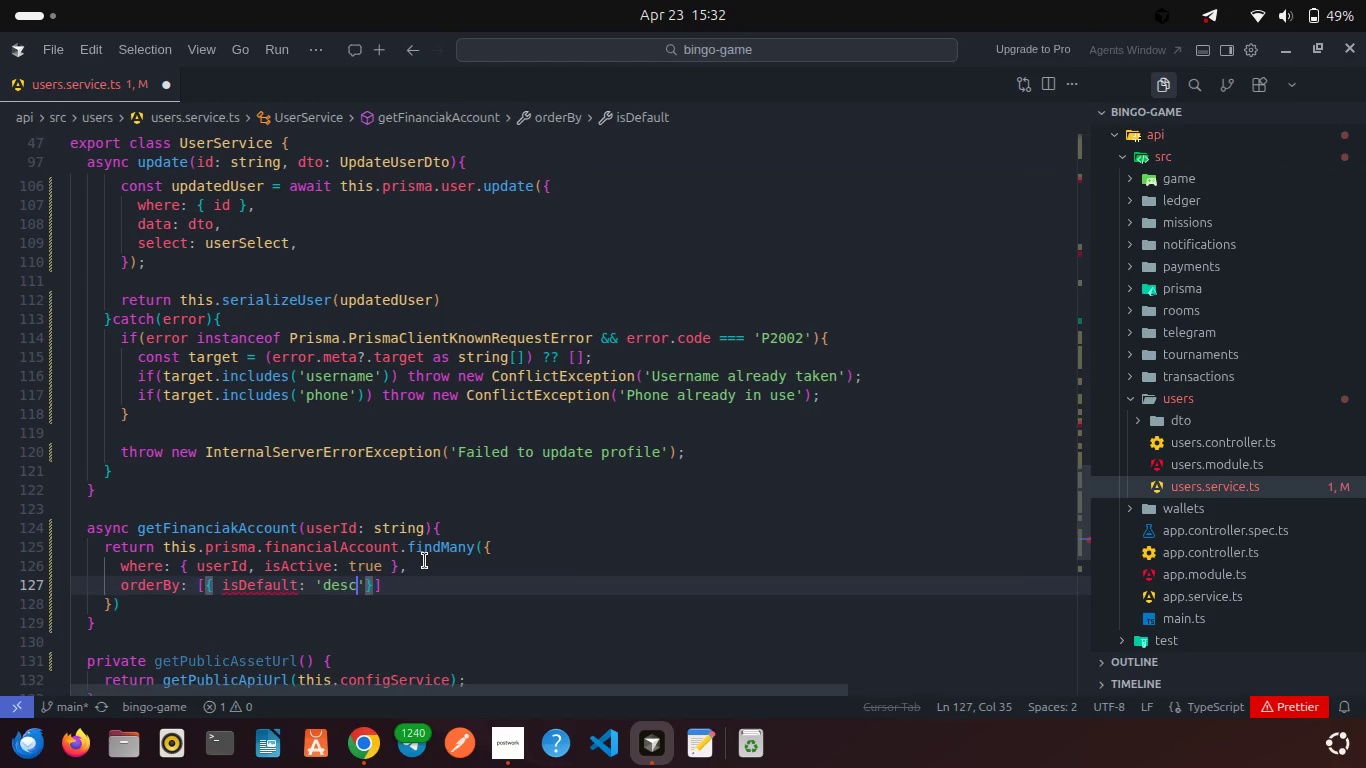 
key(ArrowRight)
 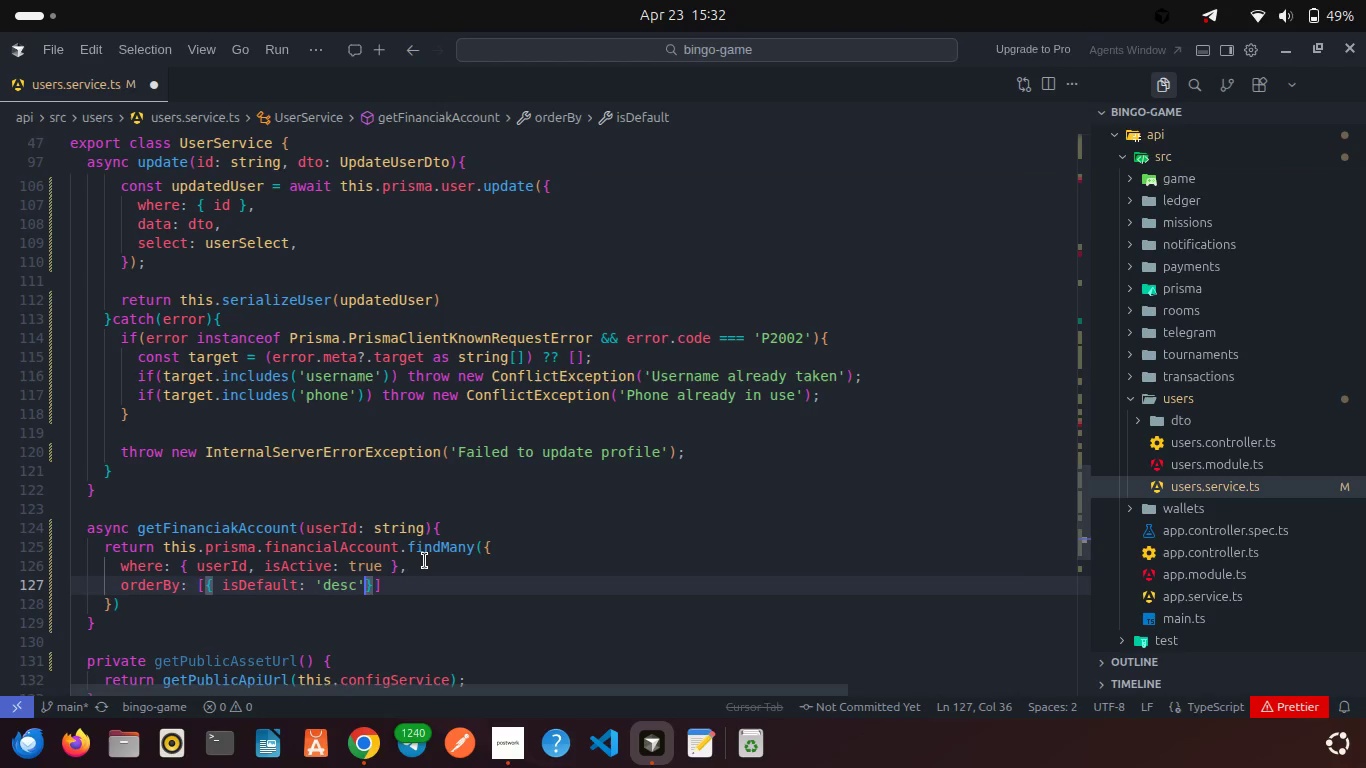 
key(ArrowRight)
 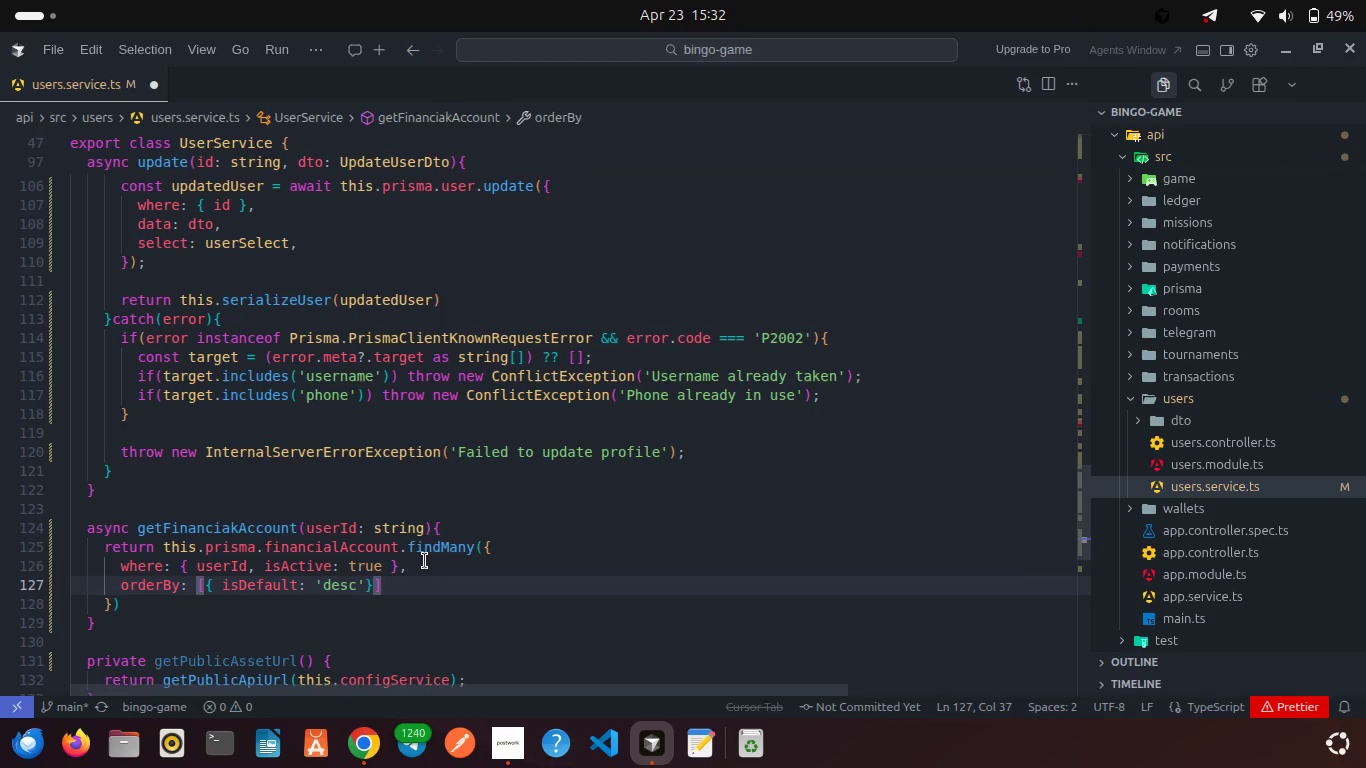 
type(, { crea)
 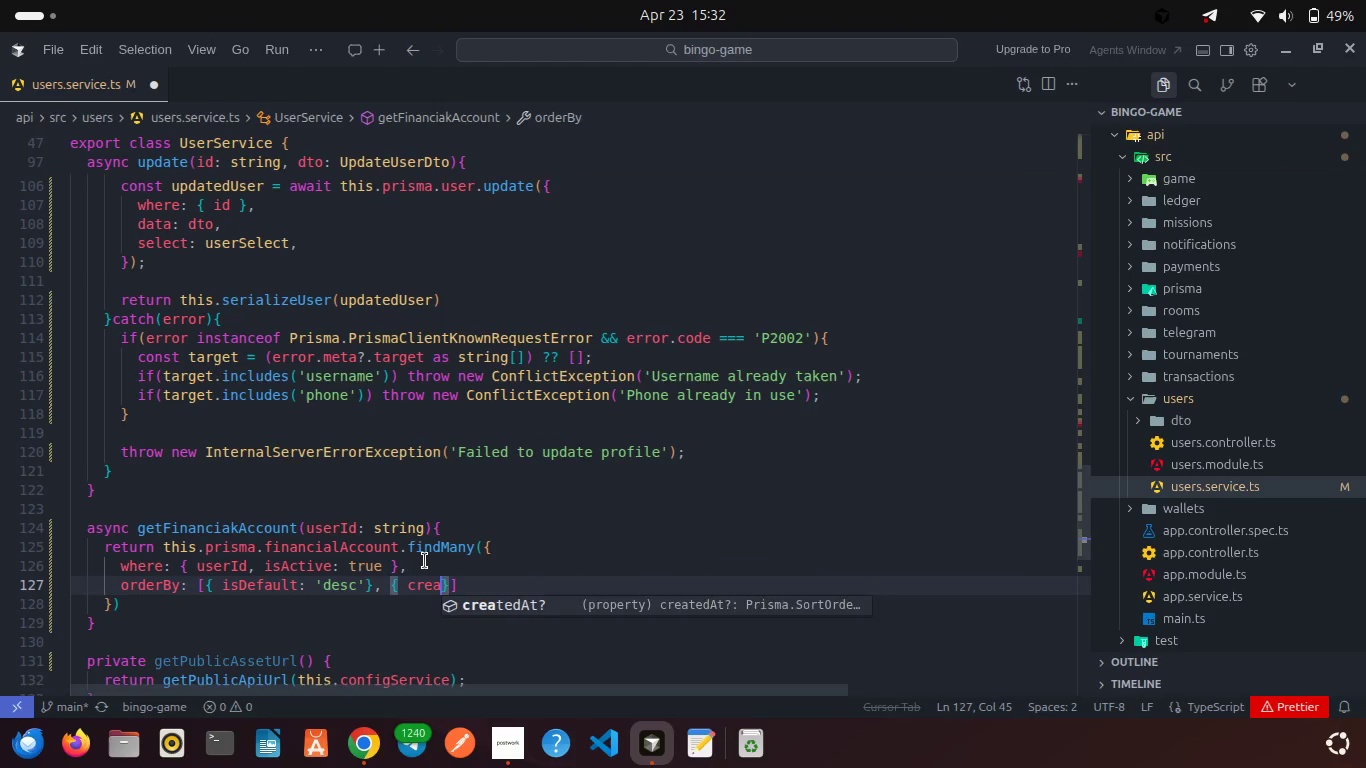 
key(Enter)
 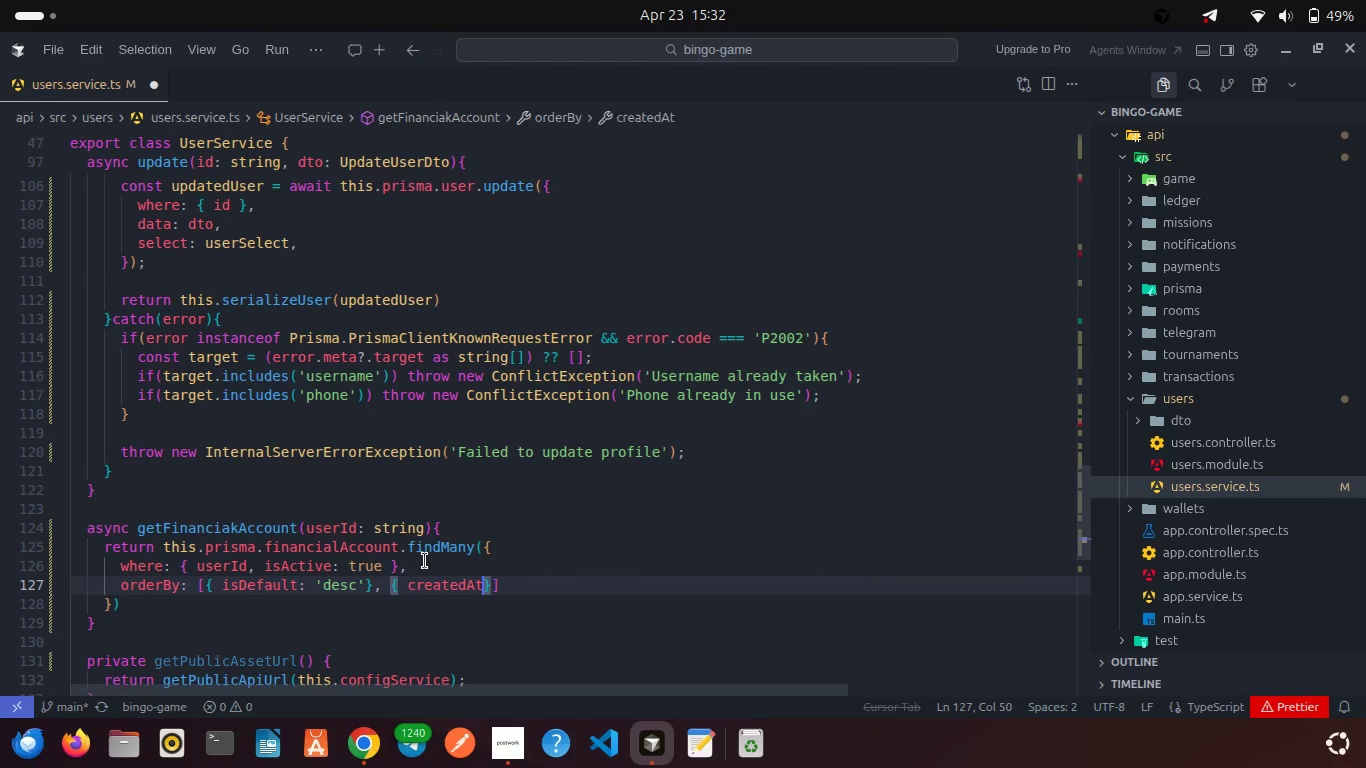 
type(: 'as)
 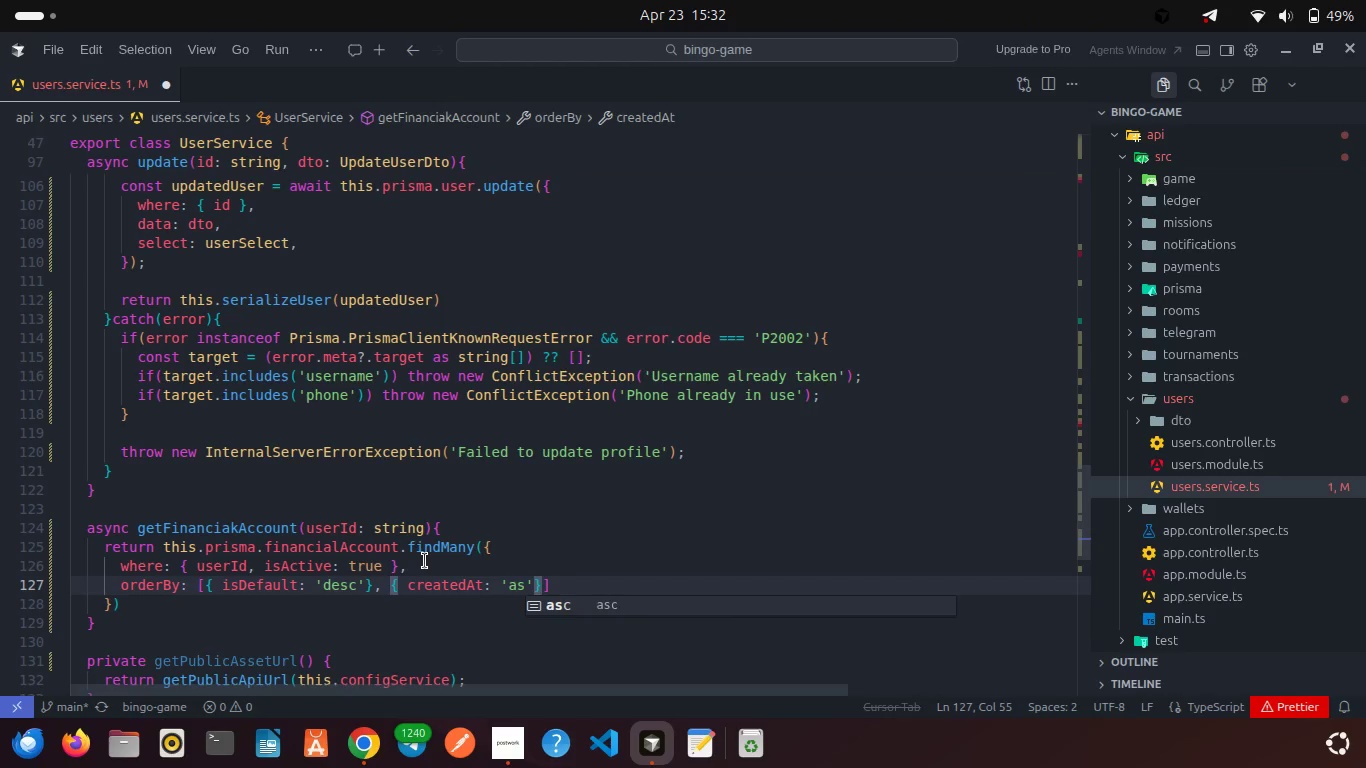 
key(Enter)
 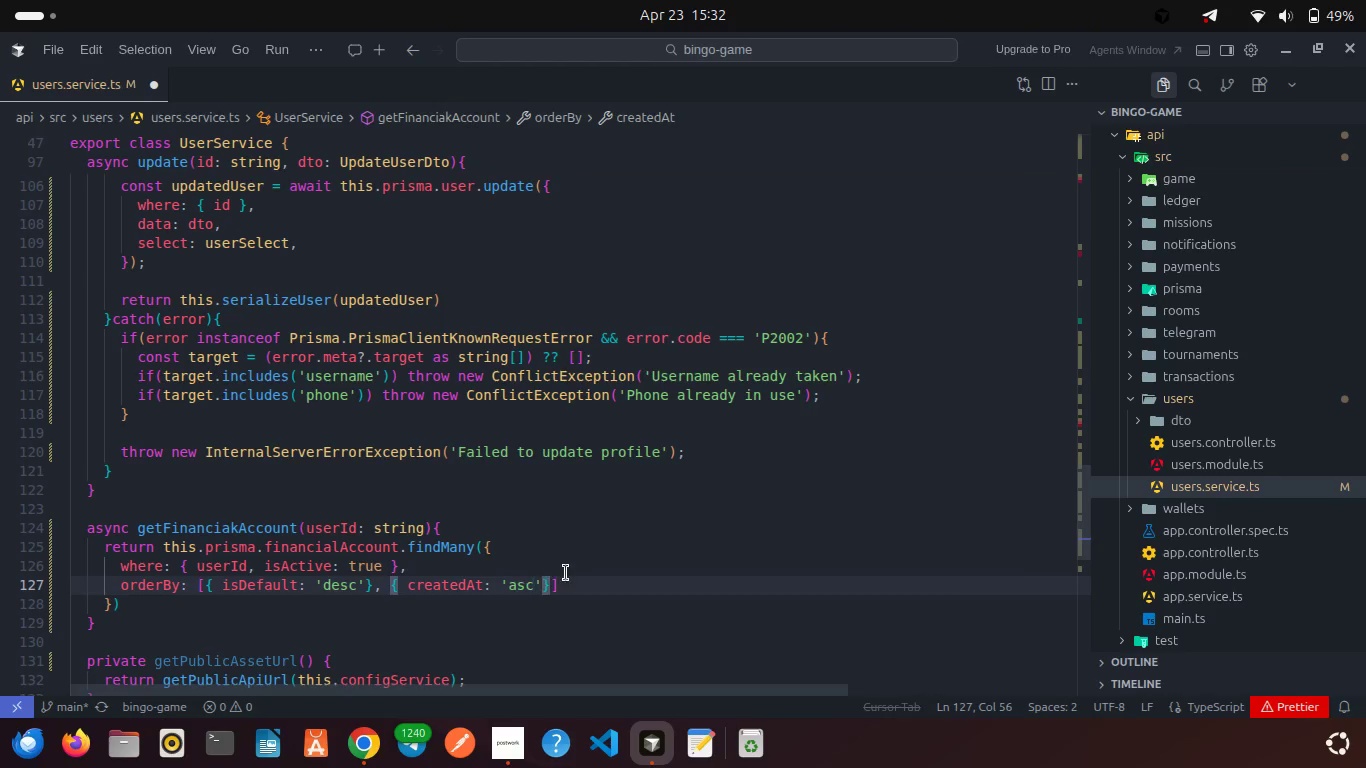 
left_click([583, 581])
 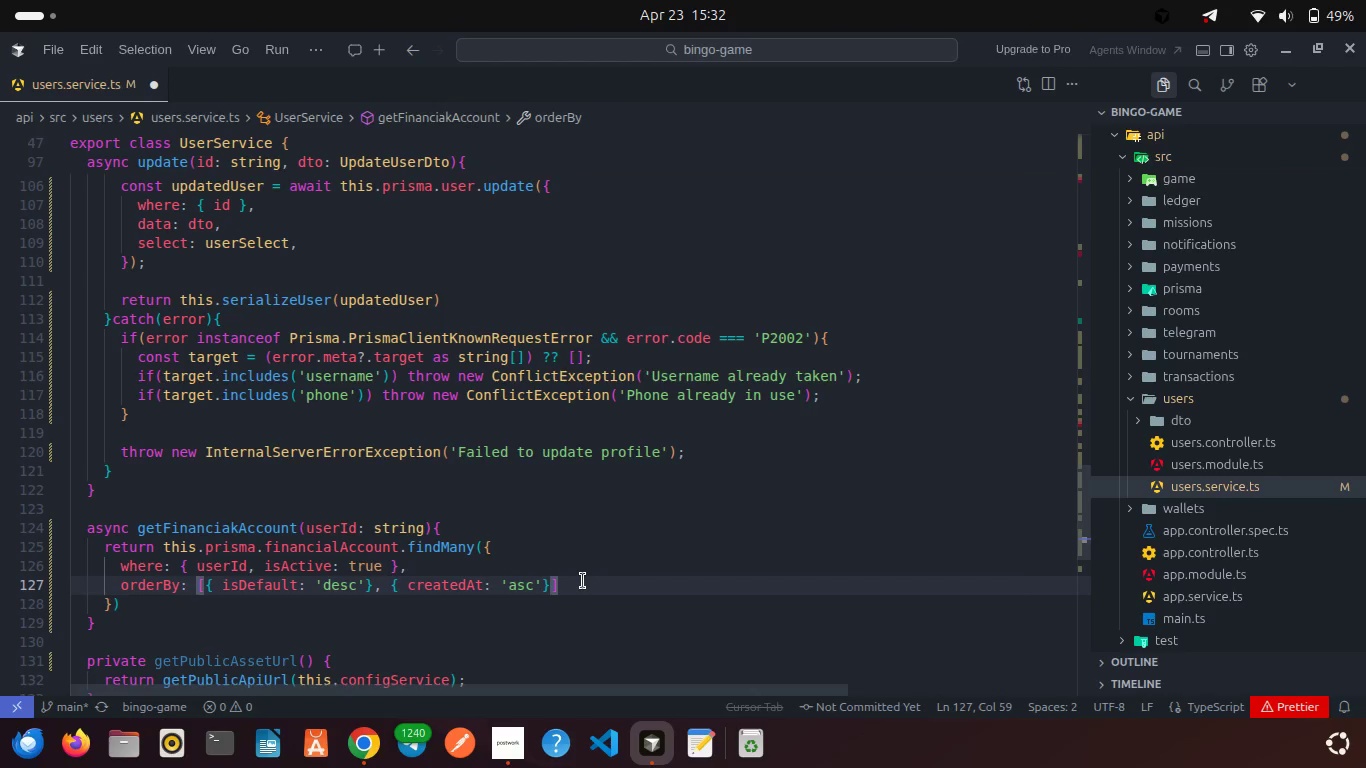 
key(Comma)
 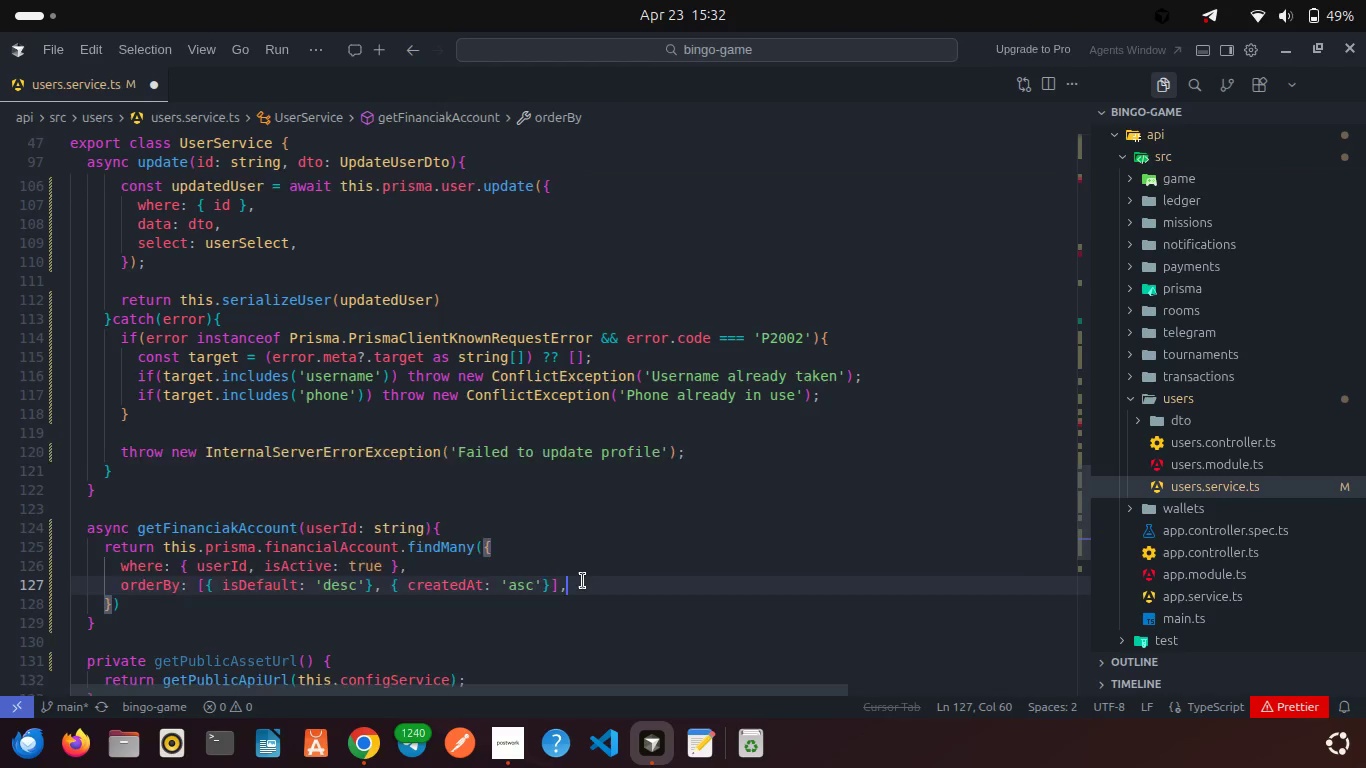 
key(Enter)
 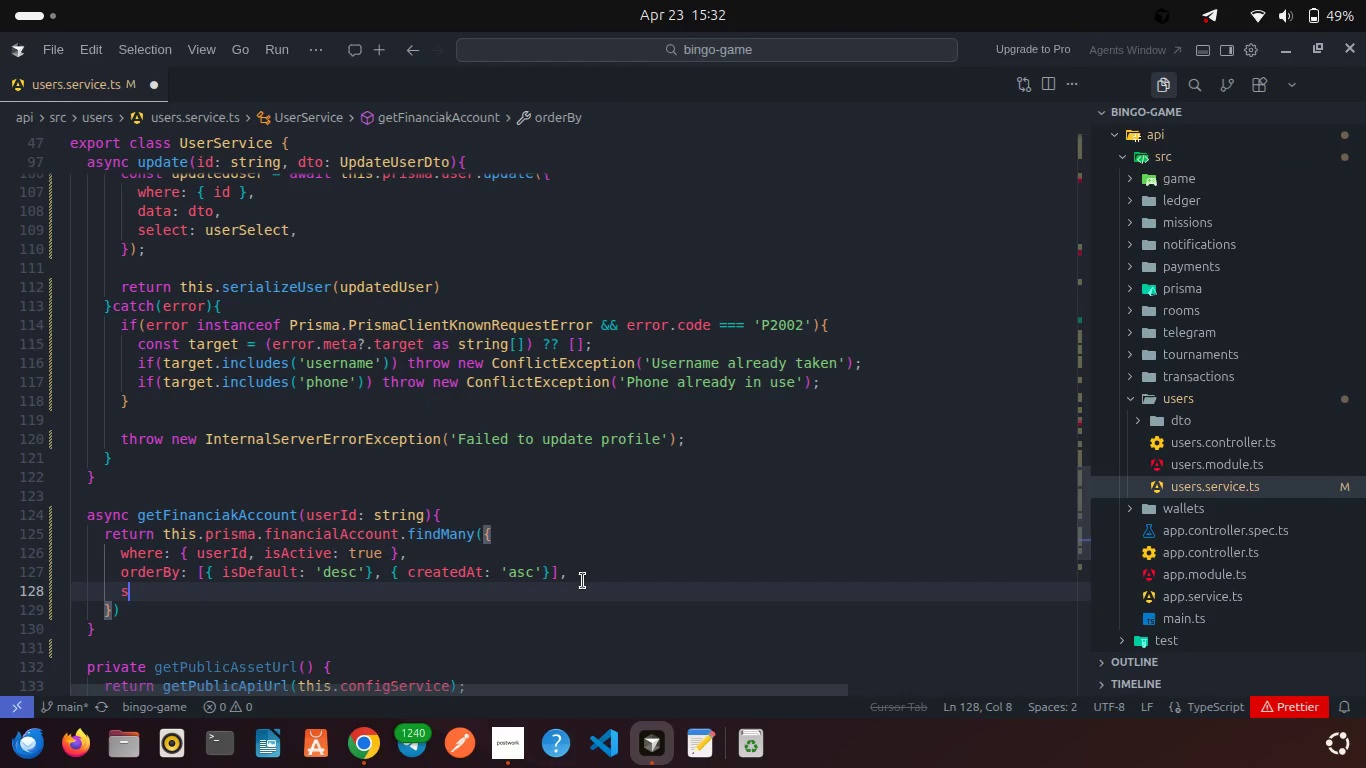 
type(sel)
 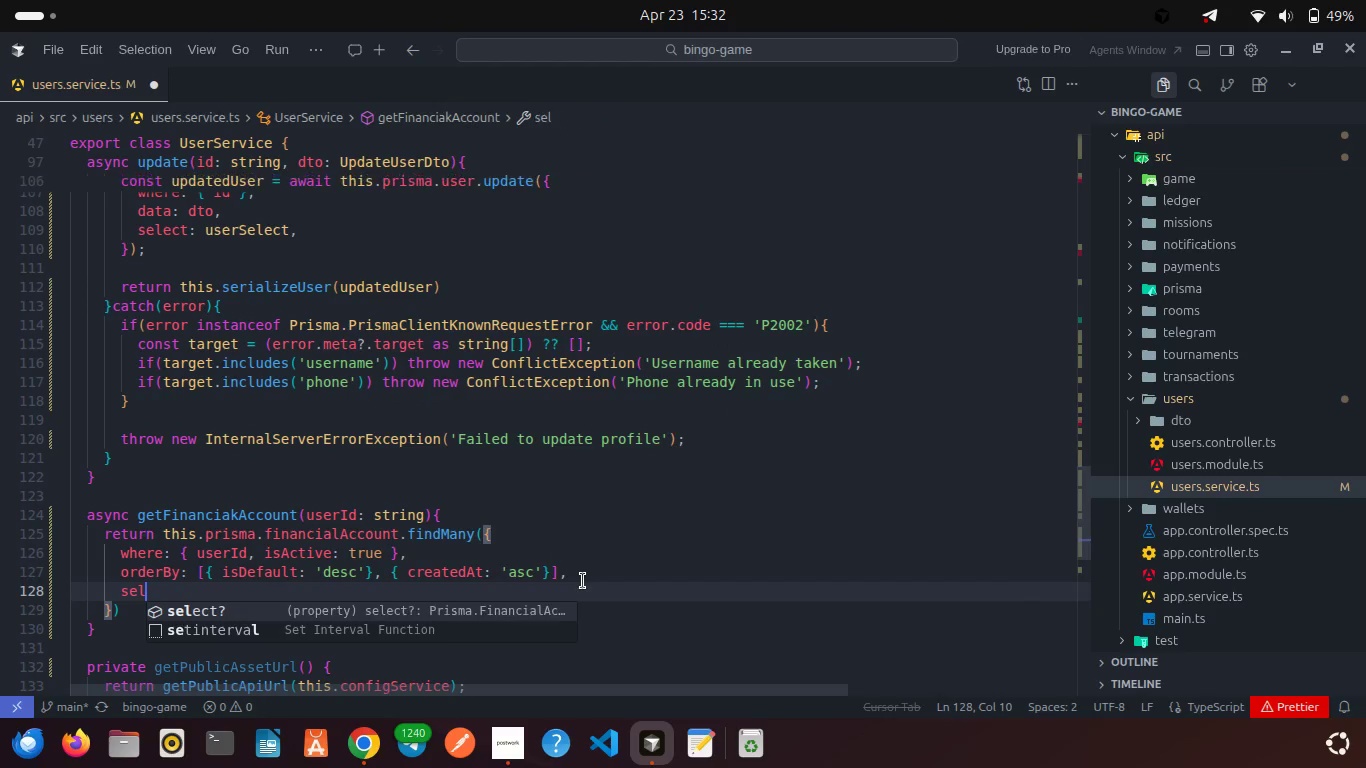 
key(Enter)
 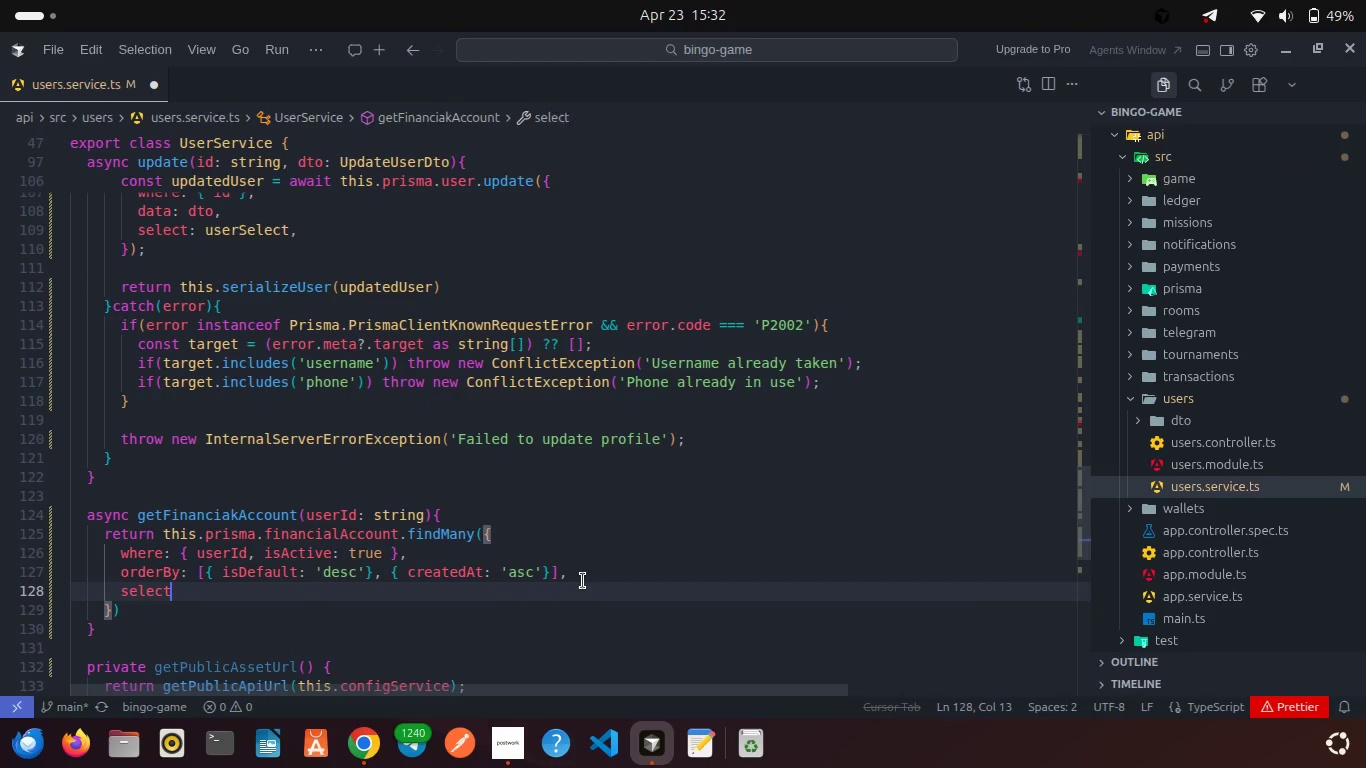 
type(: fin)
 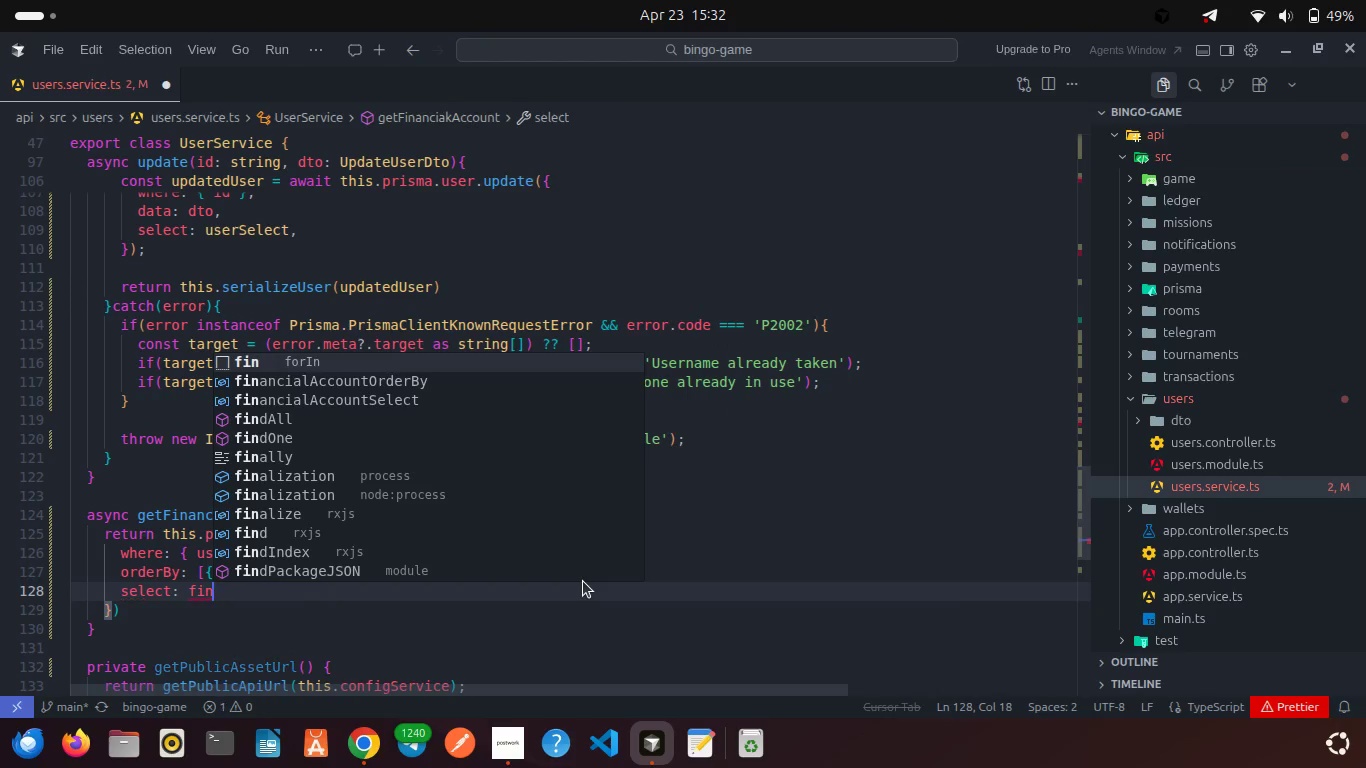 
key(ArrowDown)
 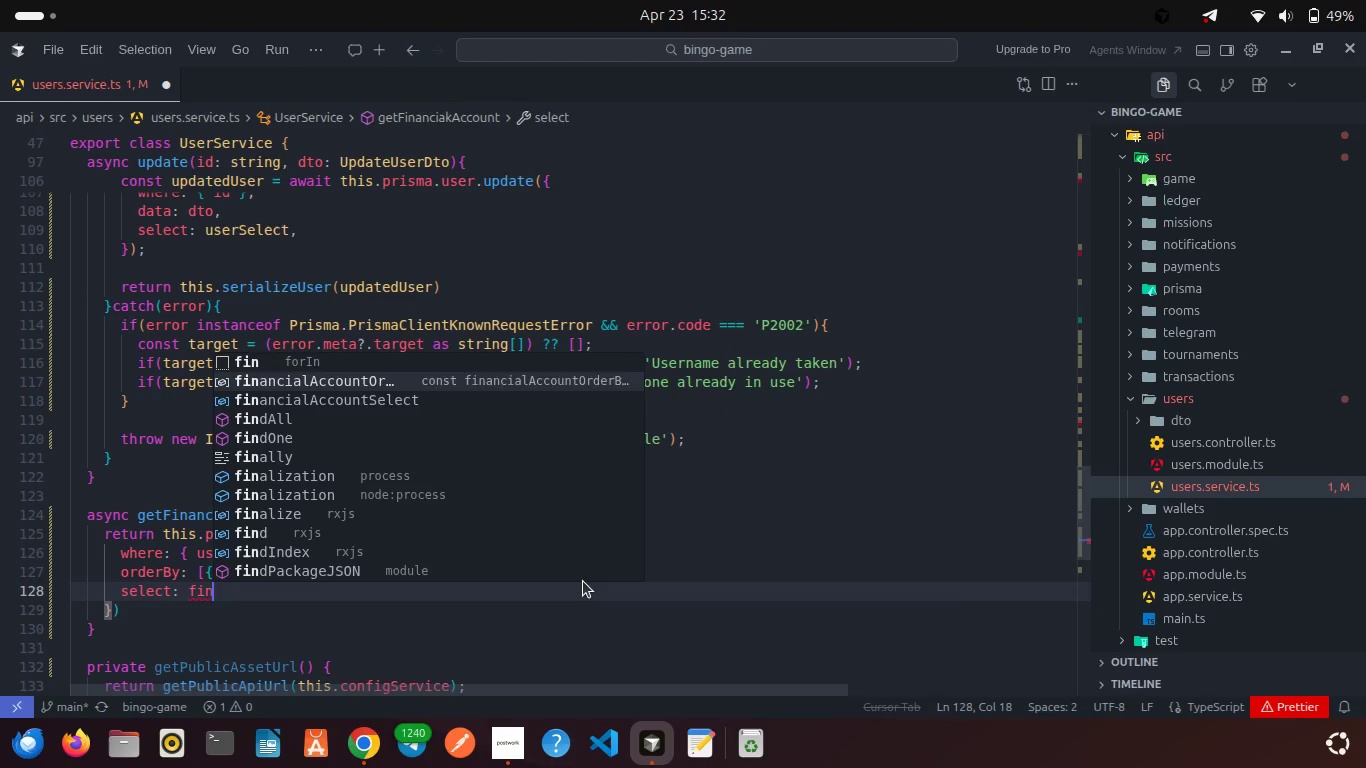 
key(ArrowDown)
 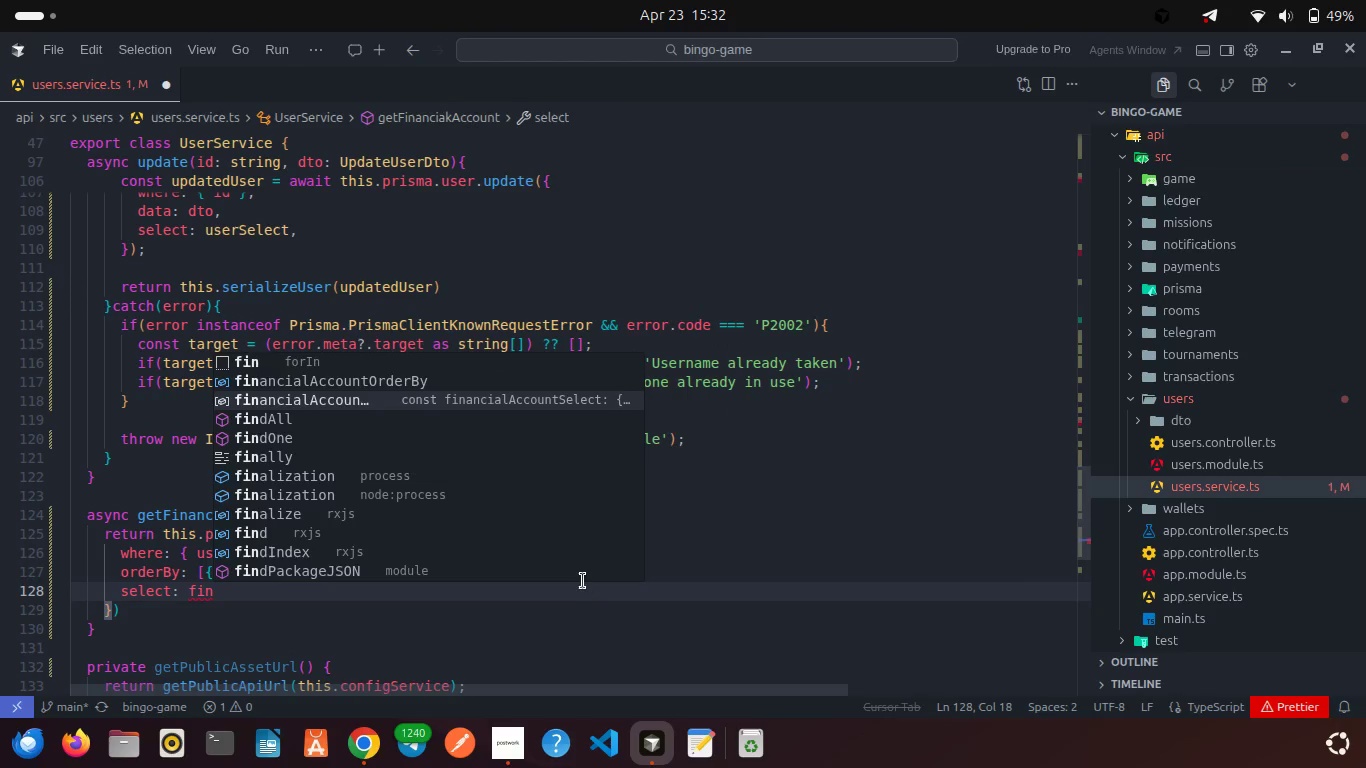 
key(Enter)
 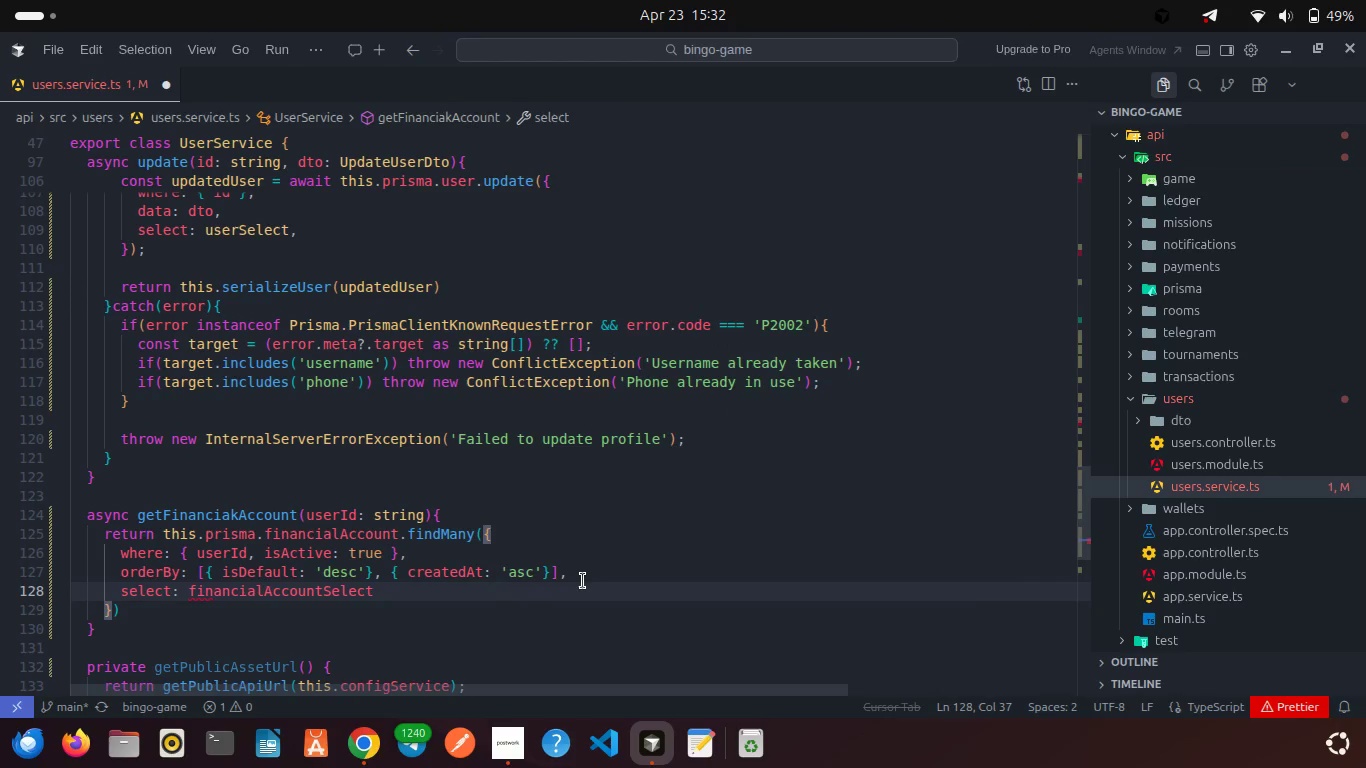 
key(Control+S)
 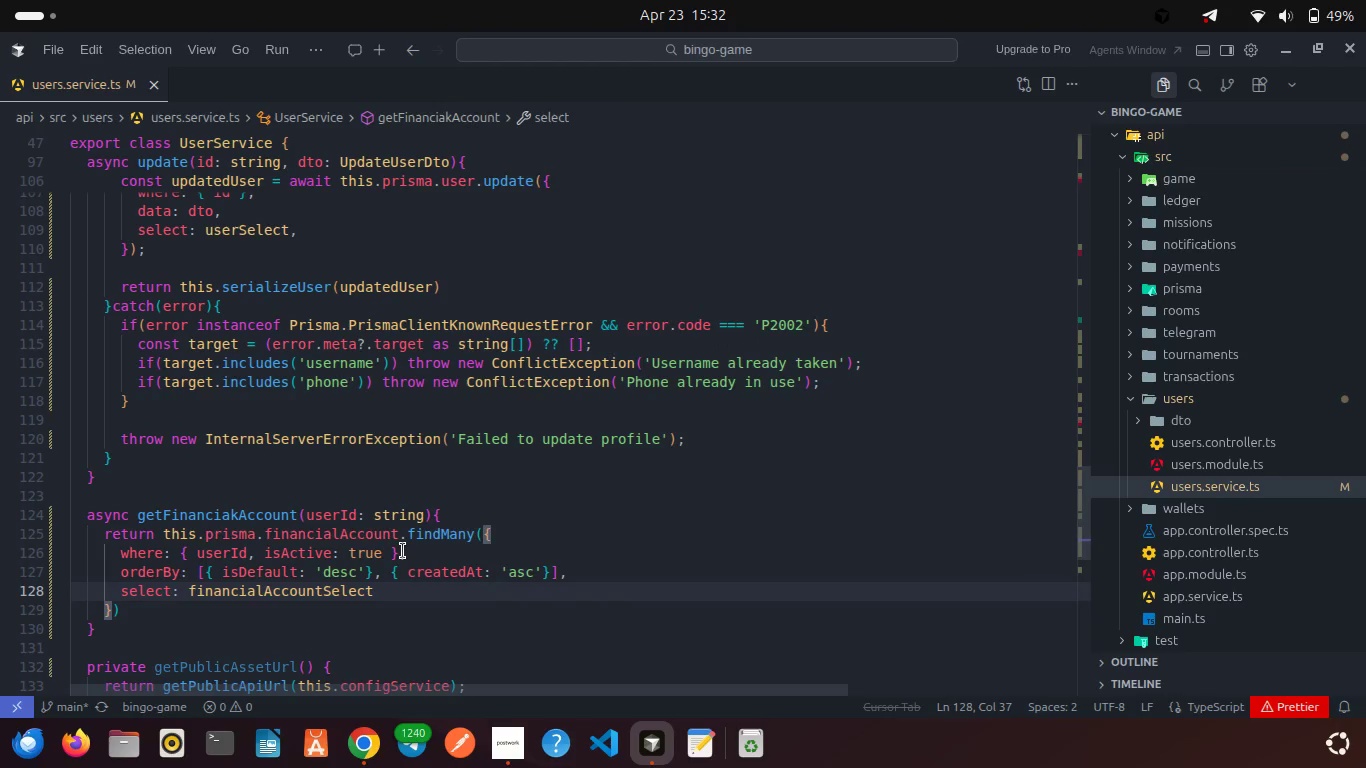 
left_click([403, 551])
 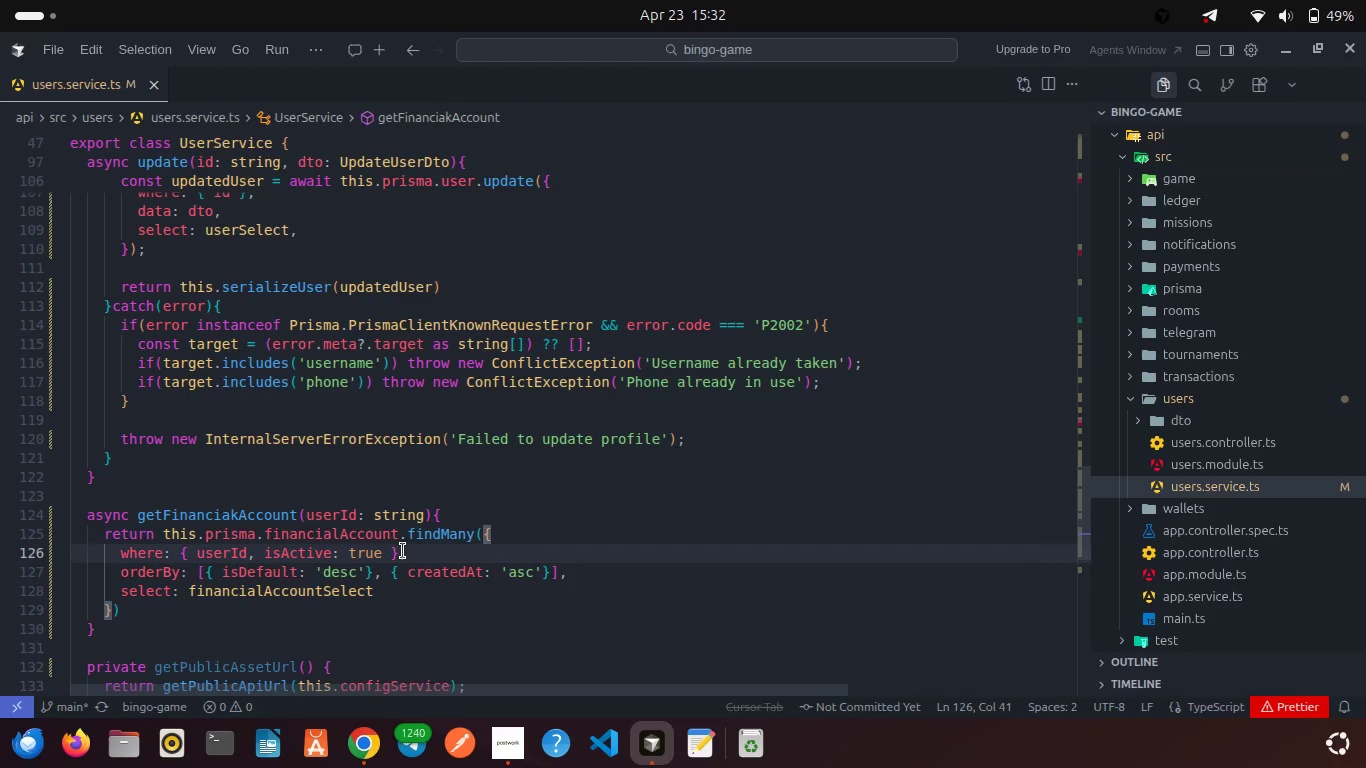 
scroll: coordinate [403, 551], scroll_direction: down, amount: 1.0
 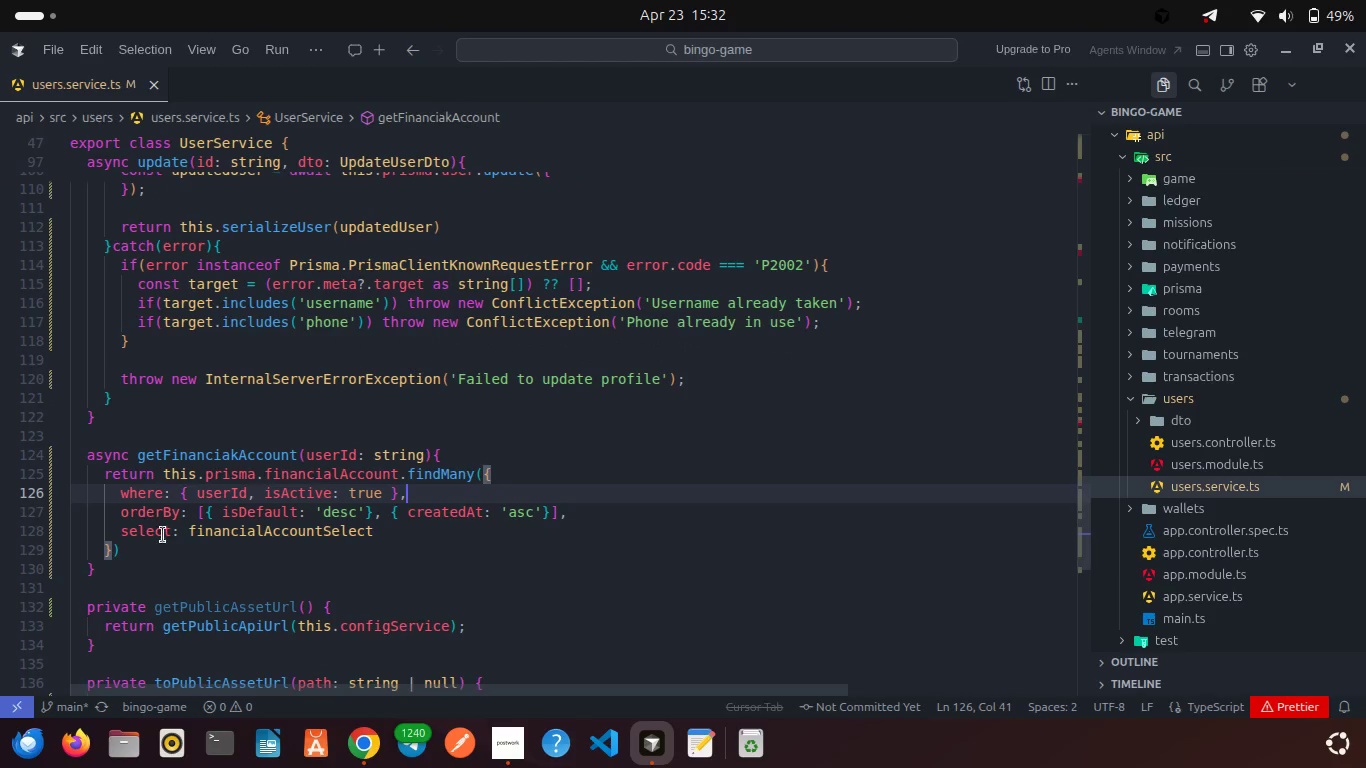 
left_click([155, 549])
 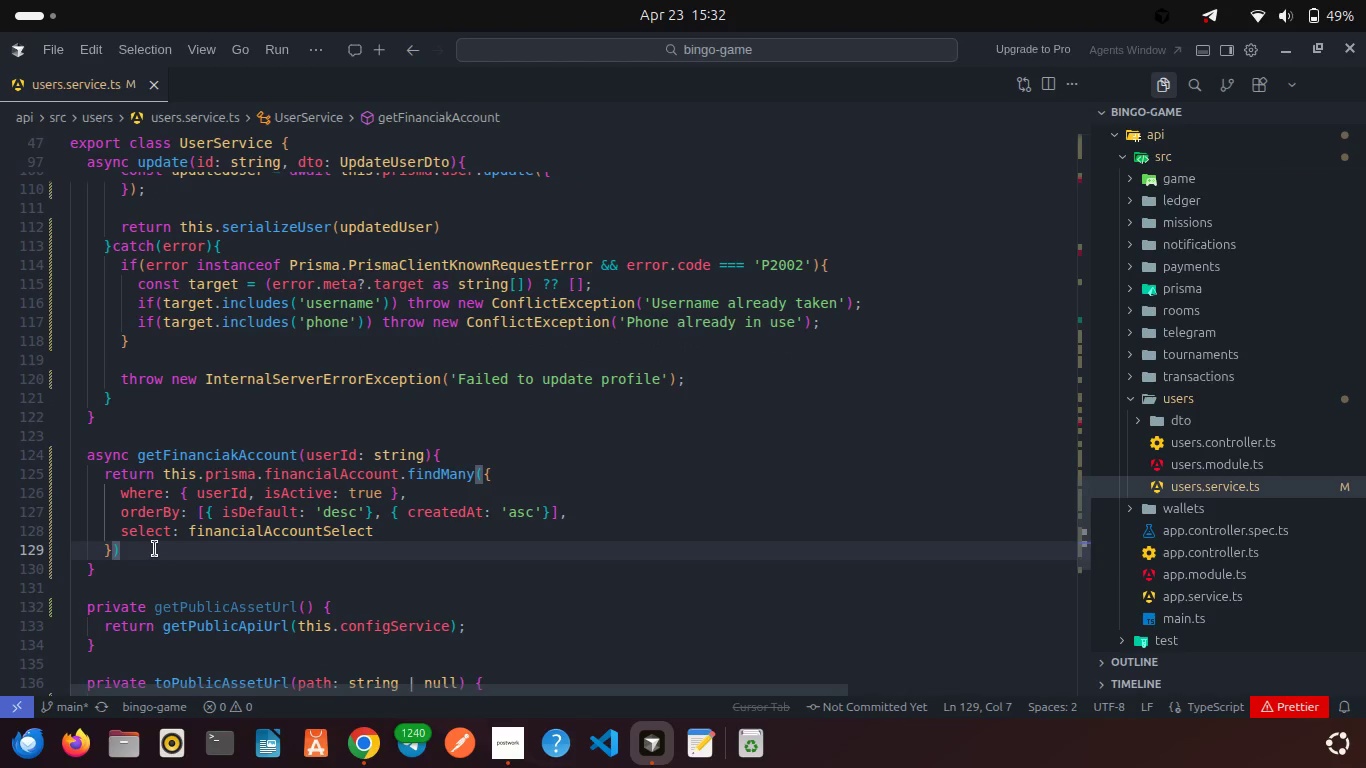 
key(Semicolon)
 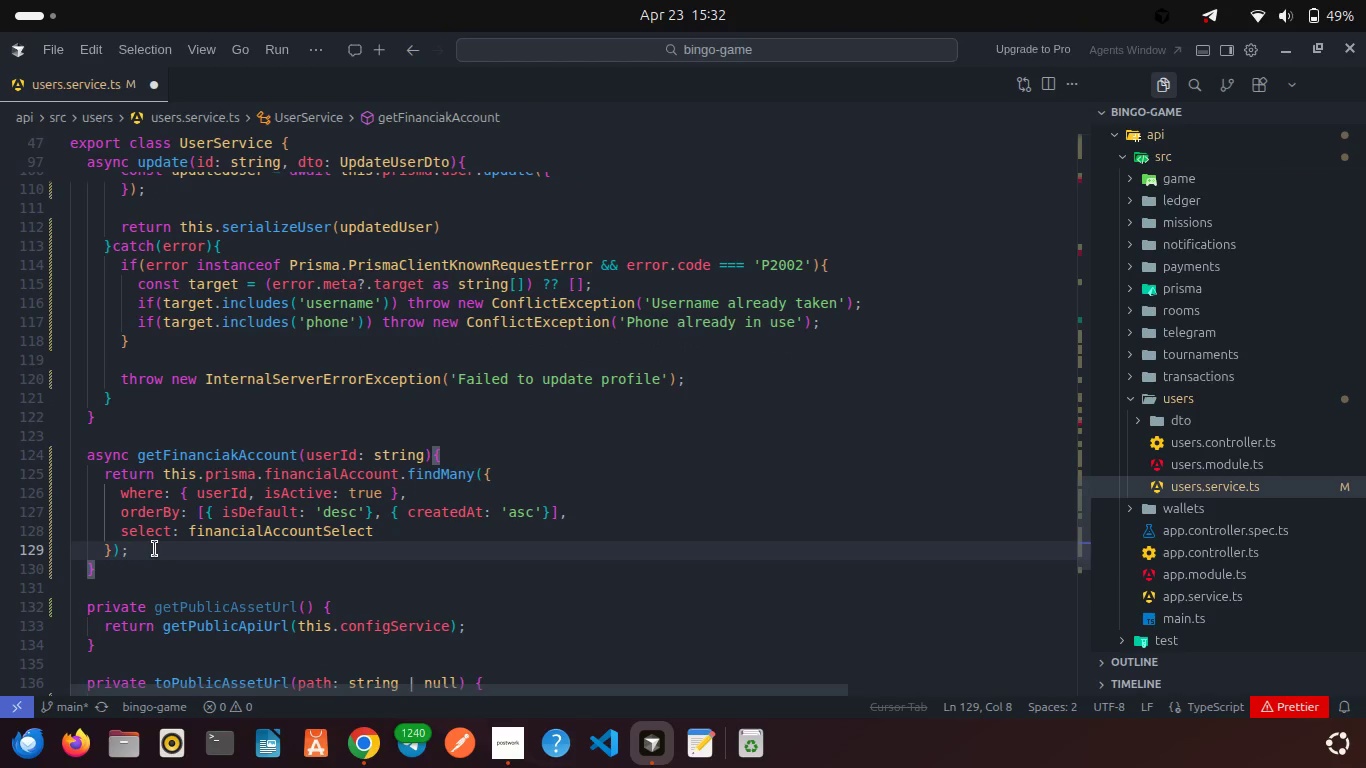 
scroll: coordinate [155, 549], scroll_direction: down, amount: 2.0
 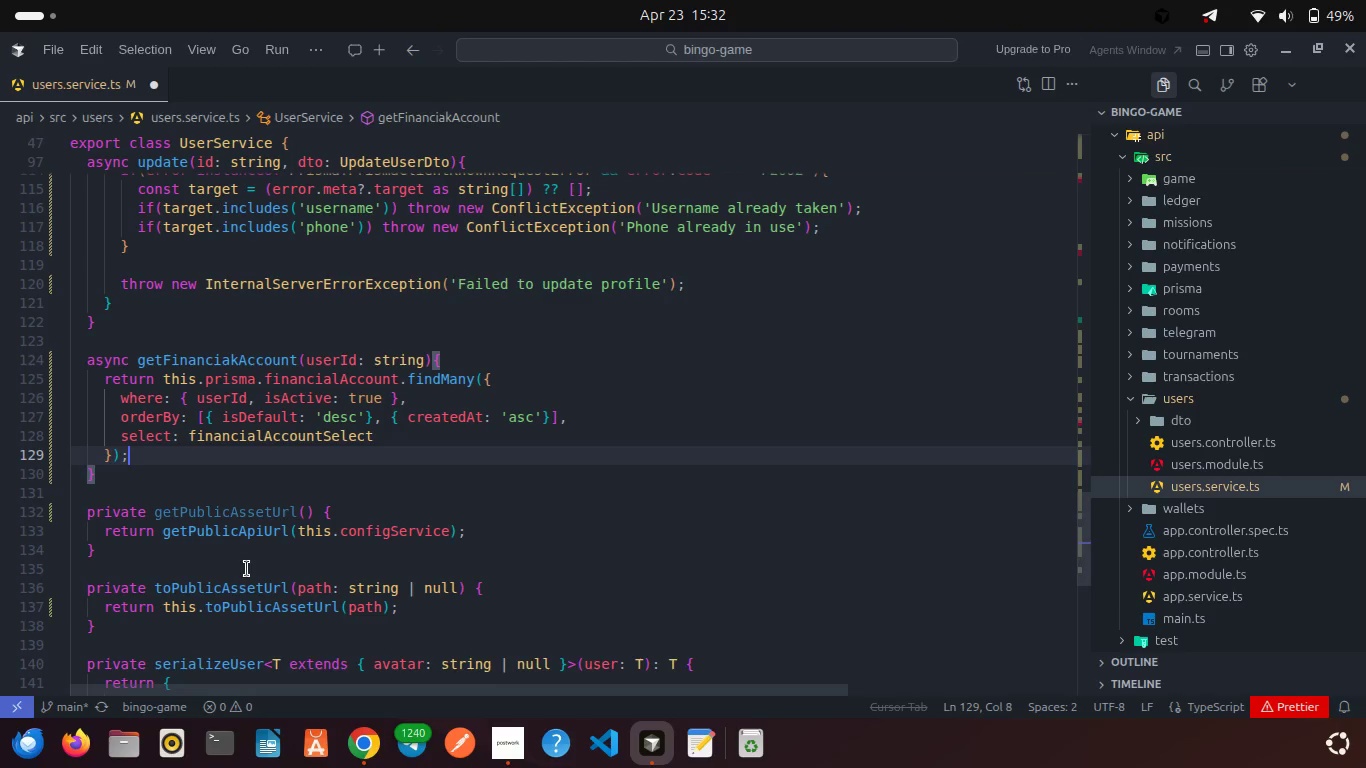 
wait(25.68)
 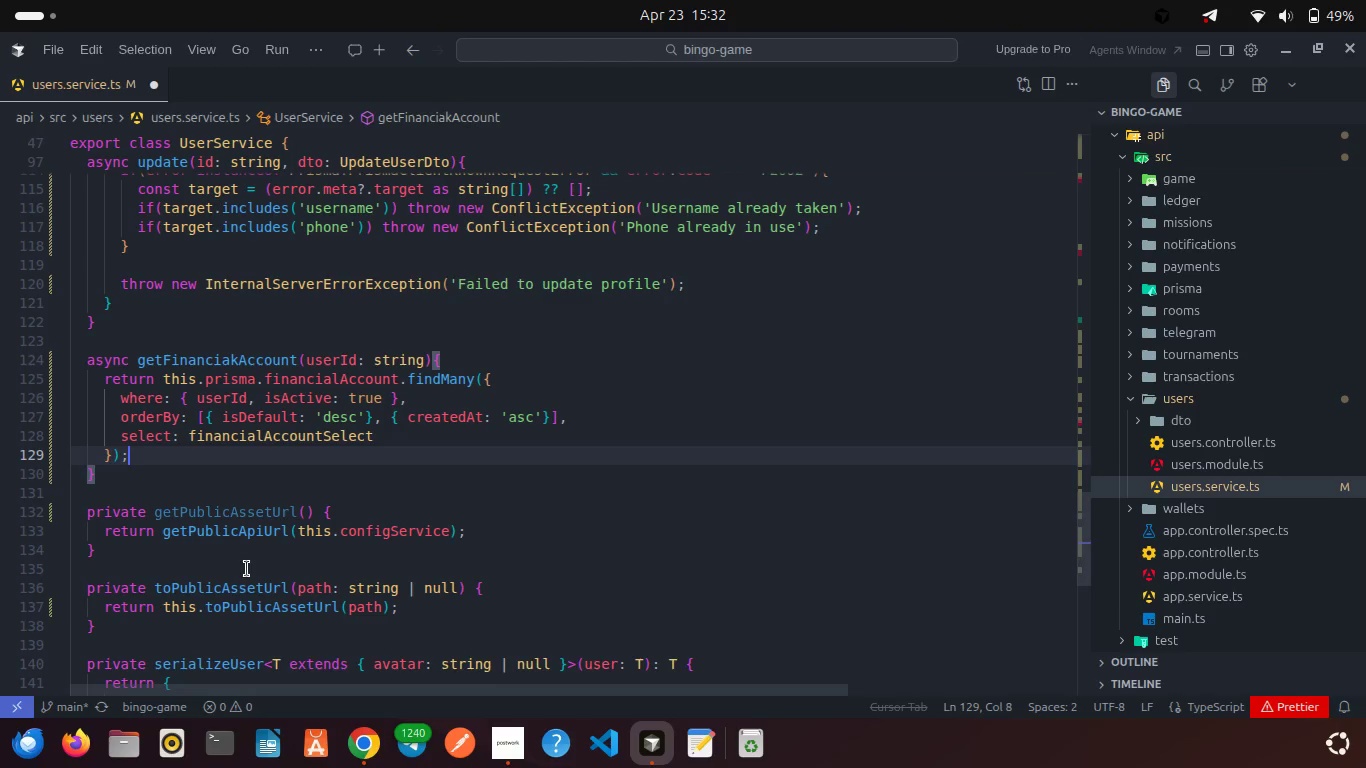 
scroll: coordinate [256, 585], scroll_direction: down, amount: 2.0
 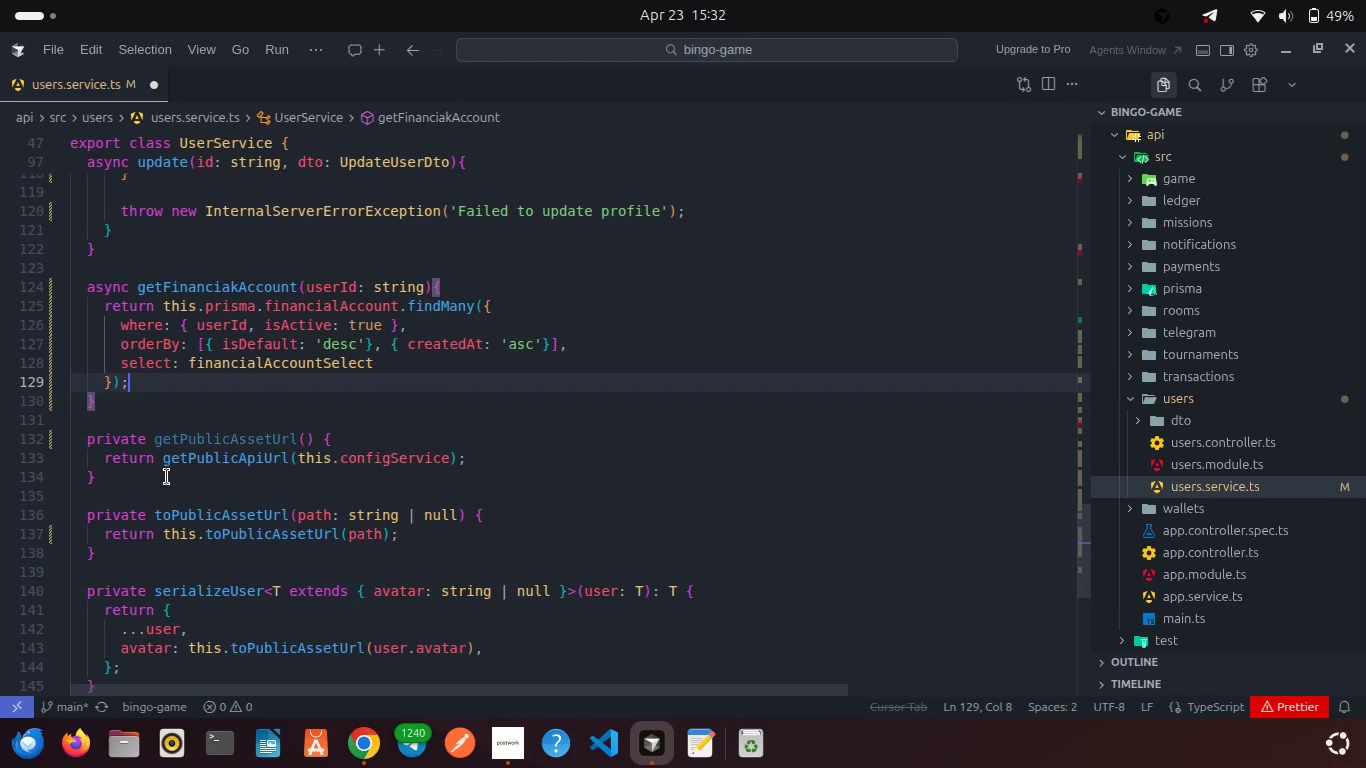 
left_click([127, 440])
 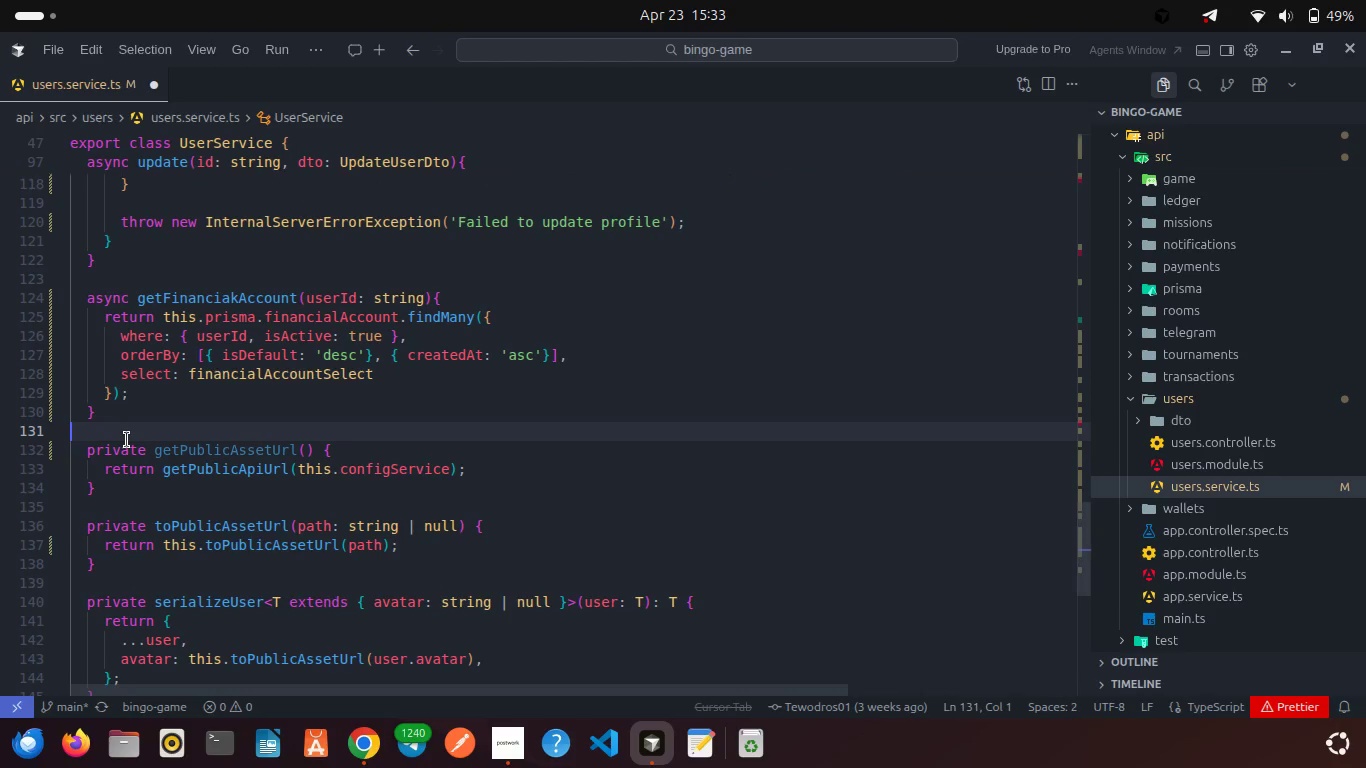 
key(Enter)
 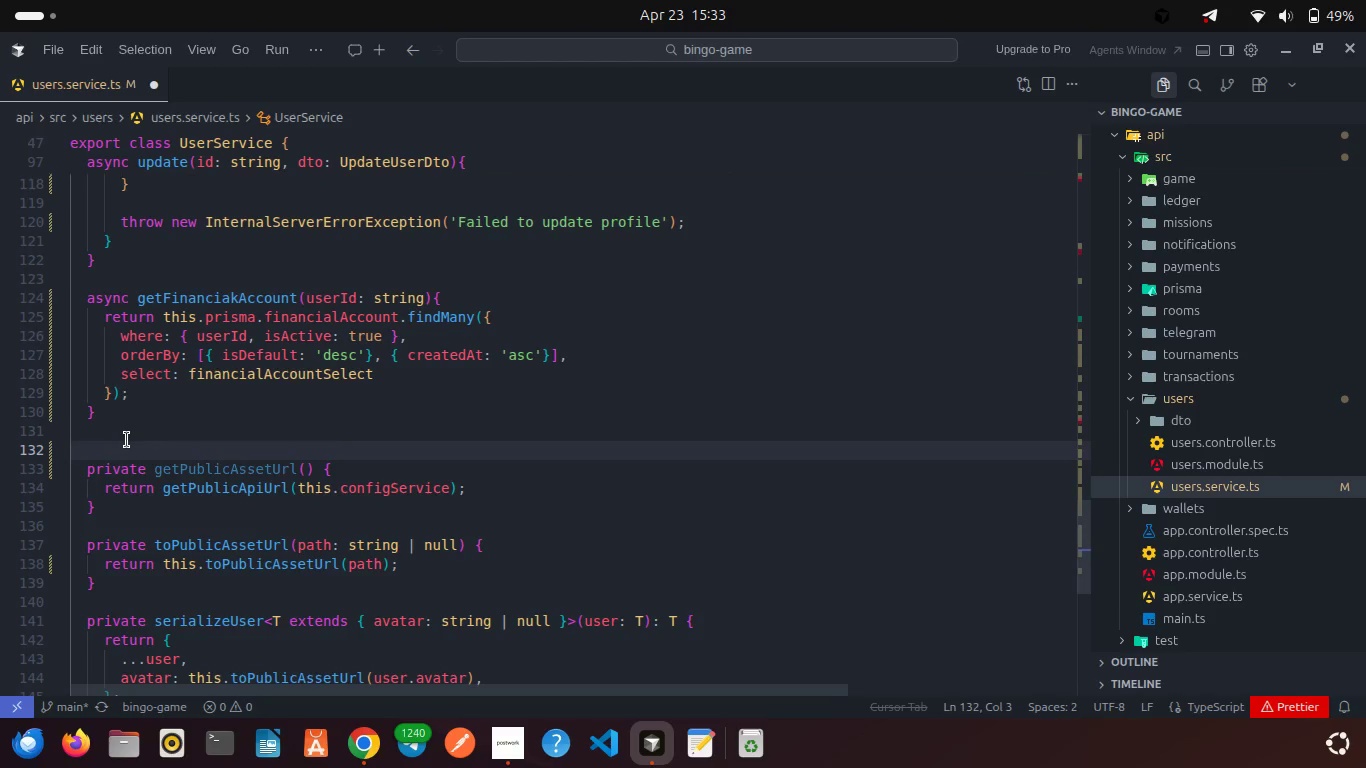 
type(asy)
 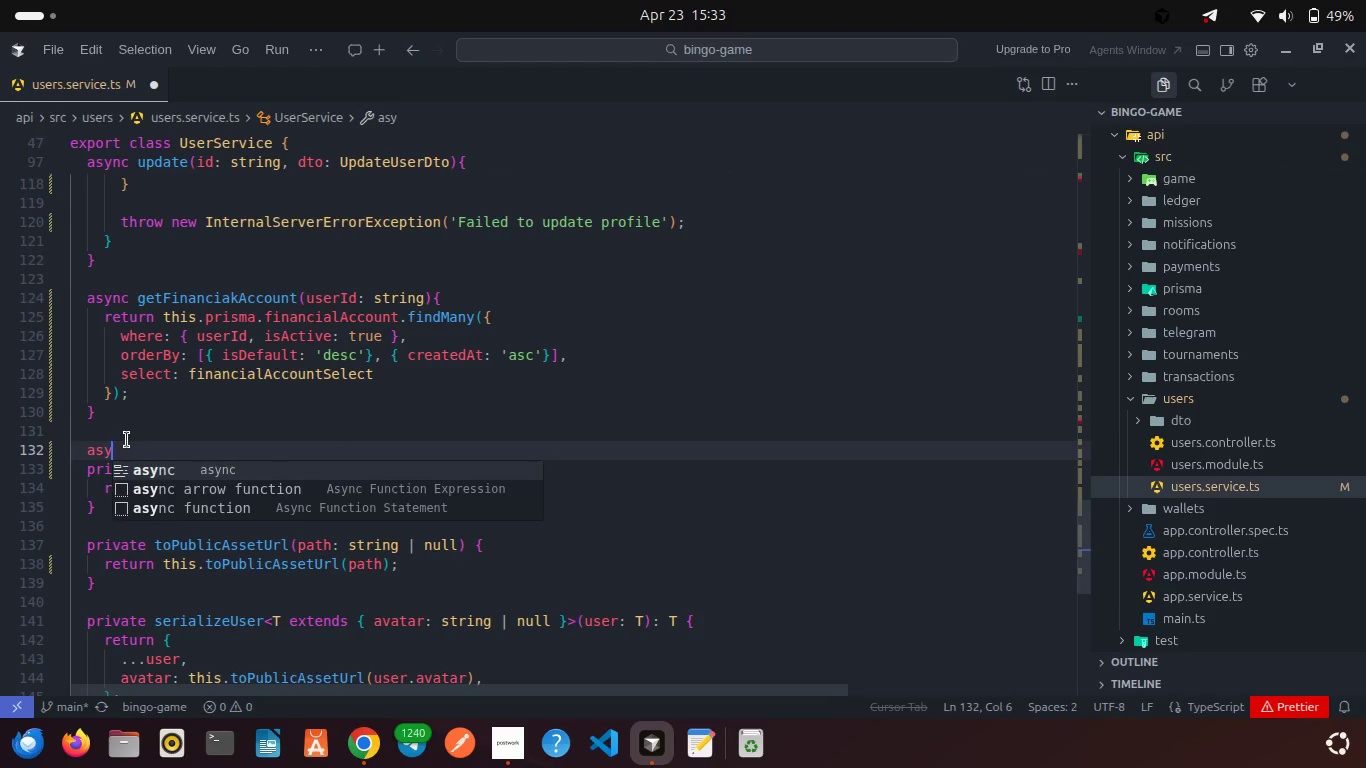 
key(Enter)
 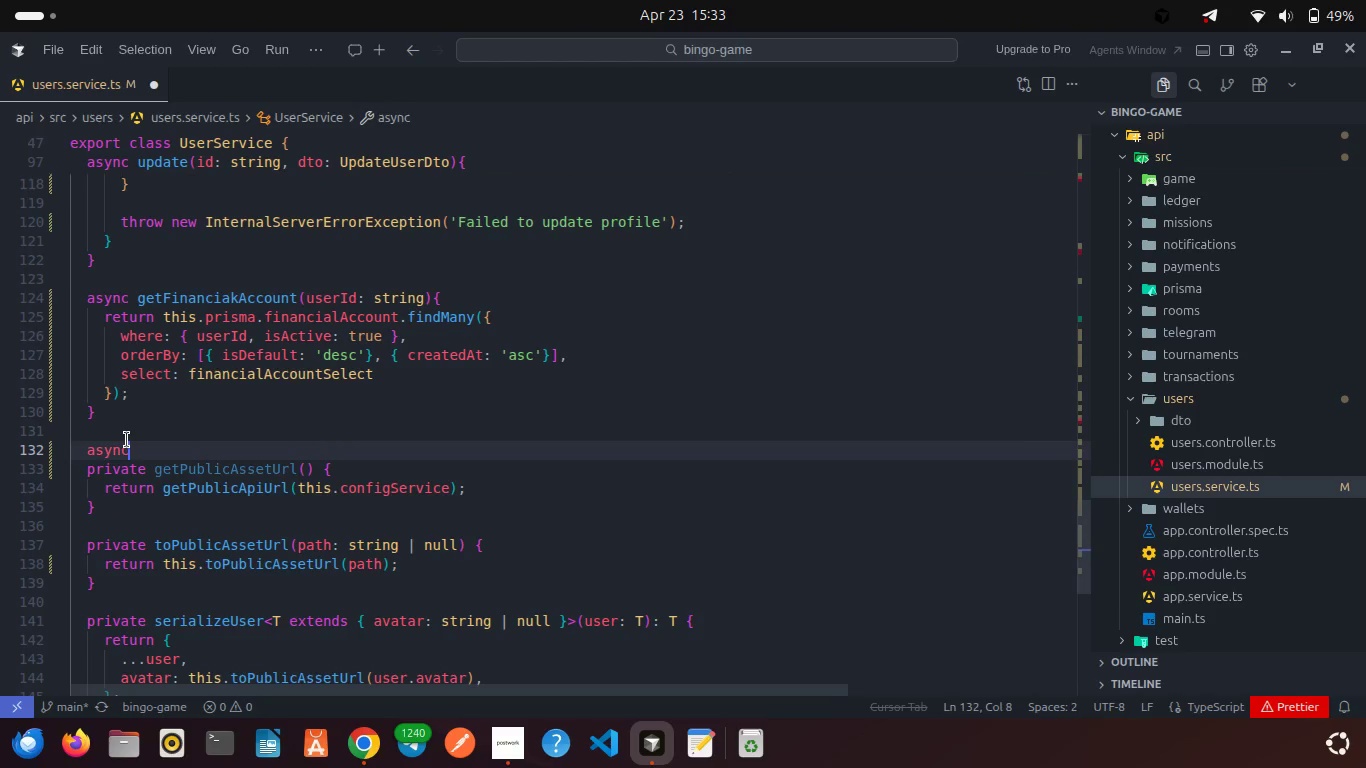 
type( createFina)
 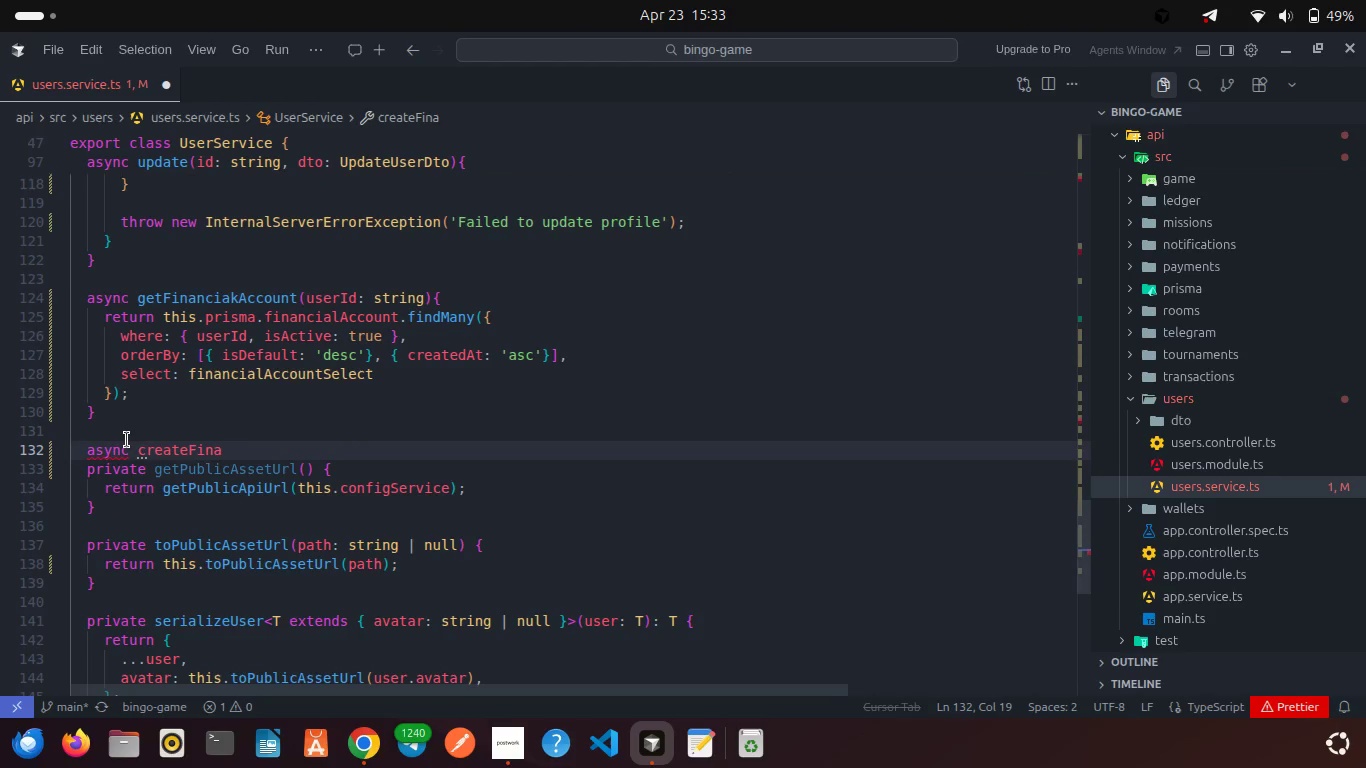 
type(ncialAccount(){)
 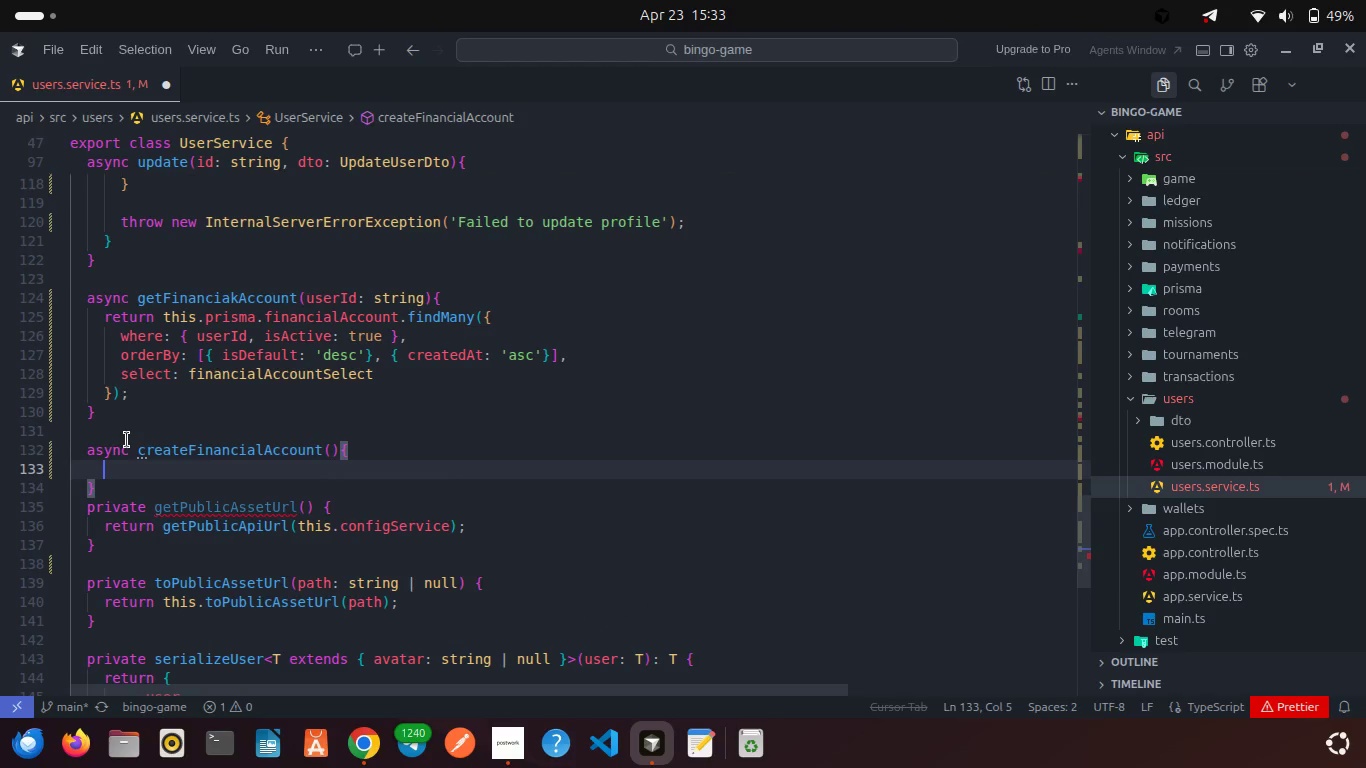 
 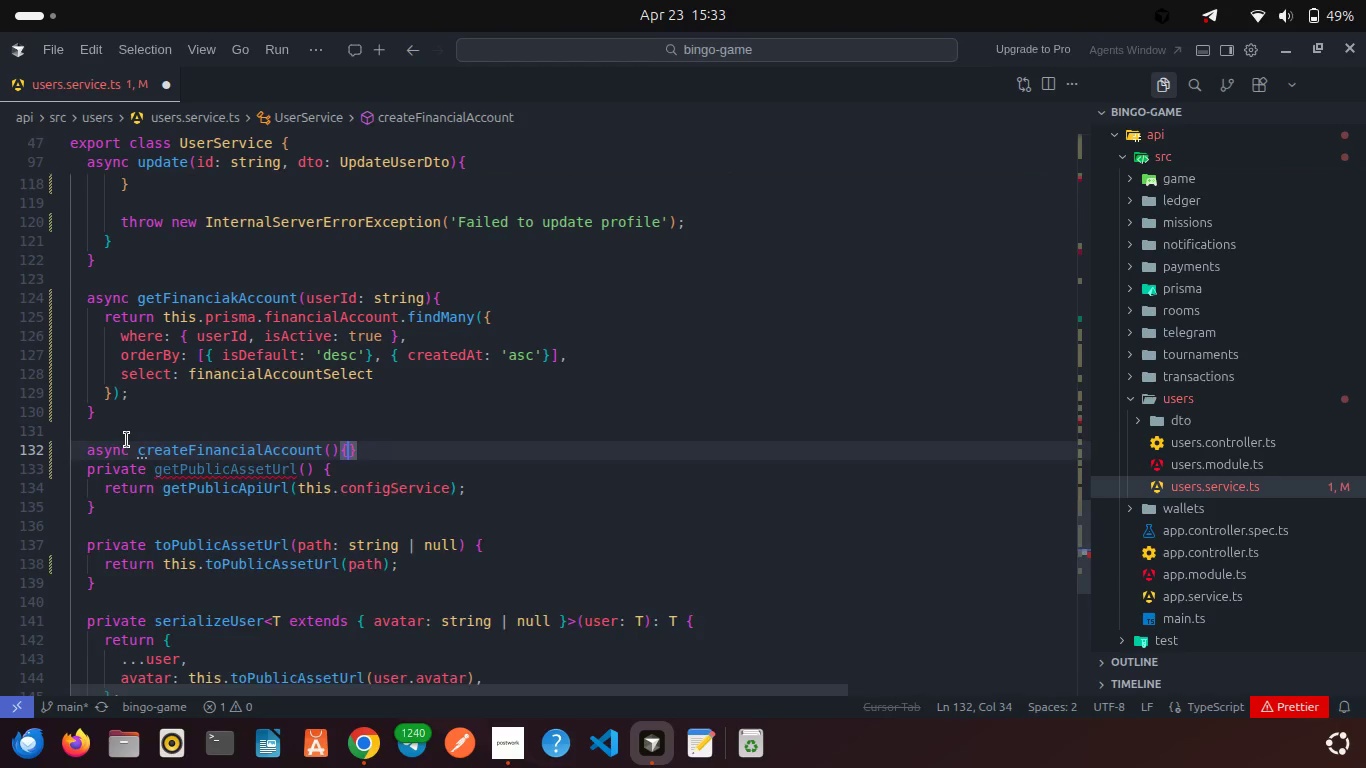 
key(Enter)
 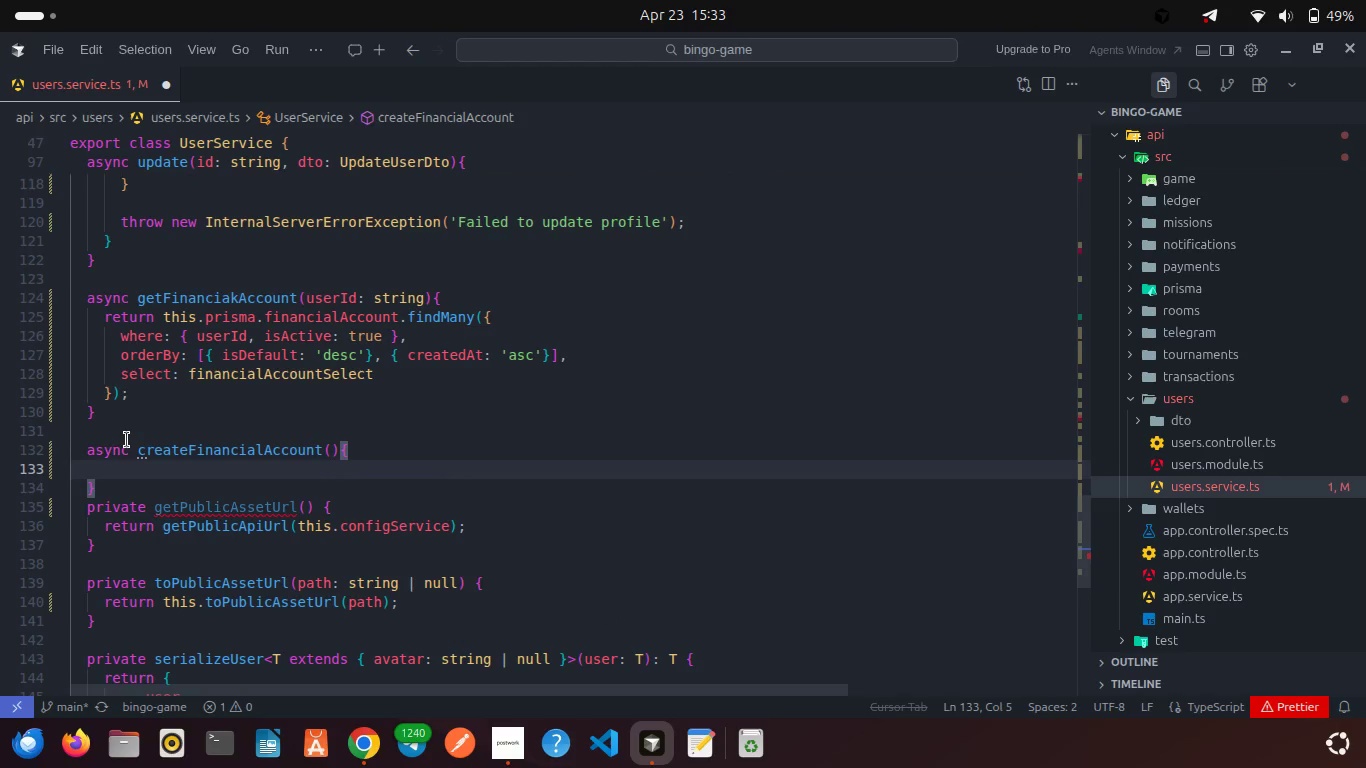 
key(ArrowDown)
 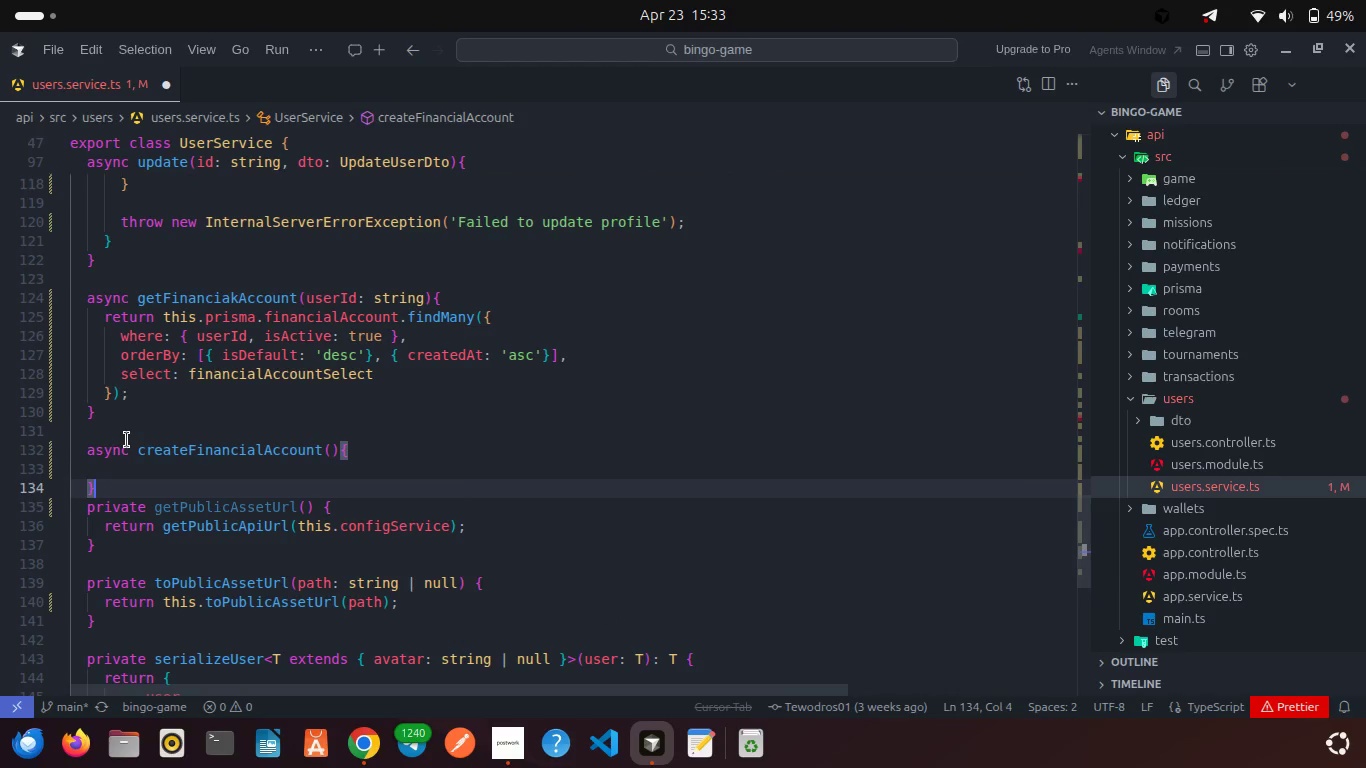 
key(Enter)
 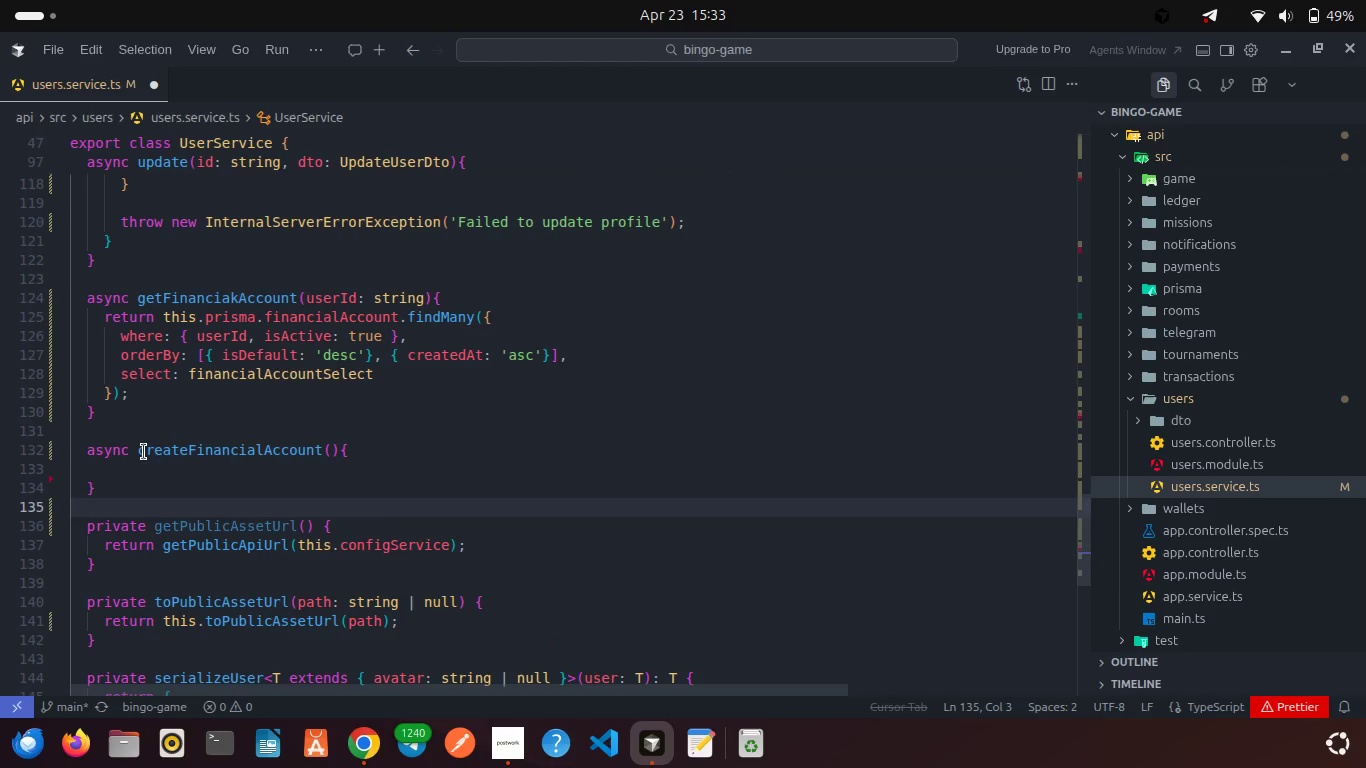 
left_click([115, 476])
 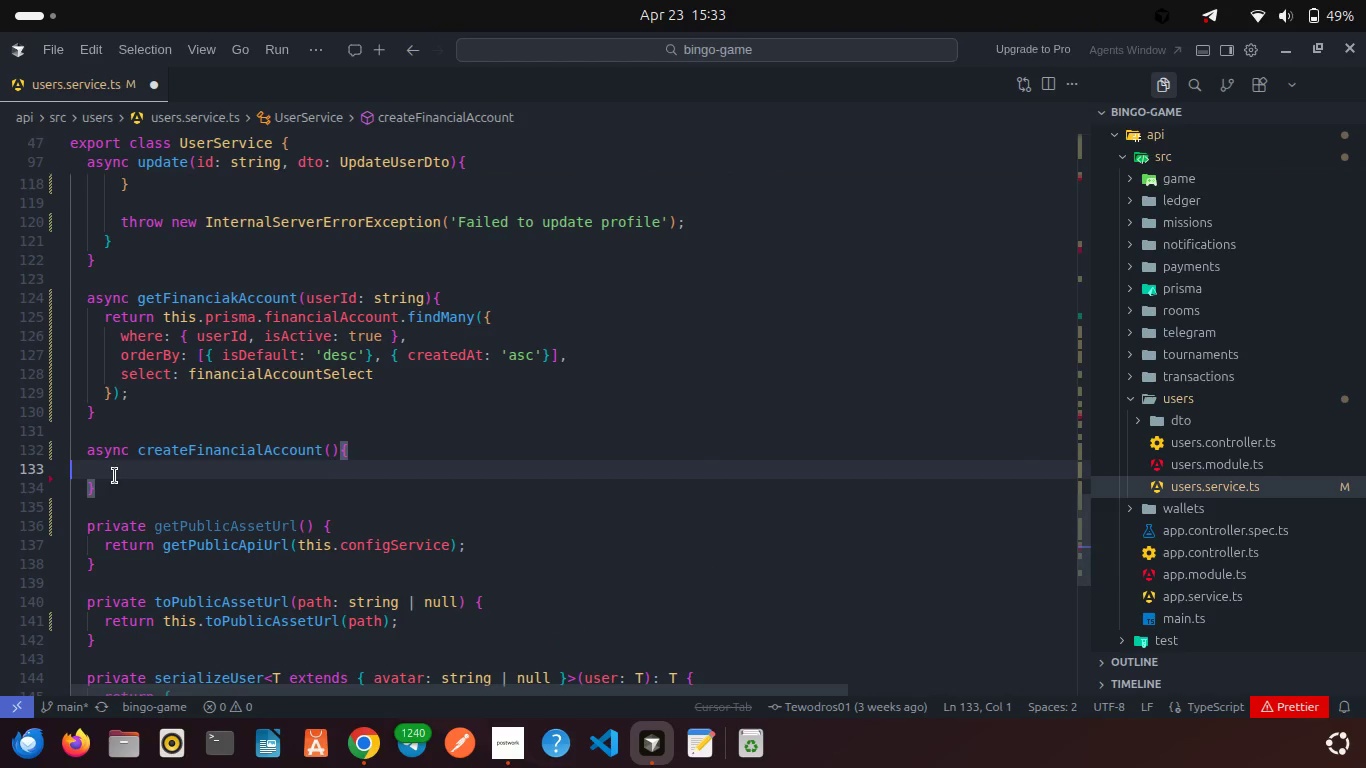 
key(Enter)
 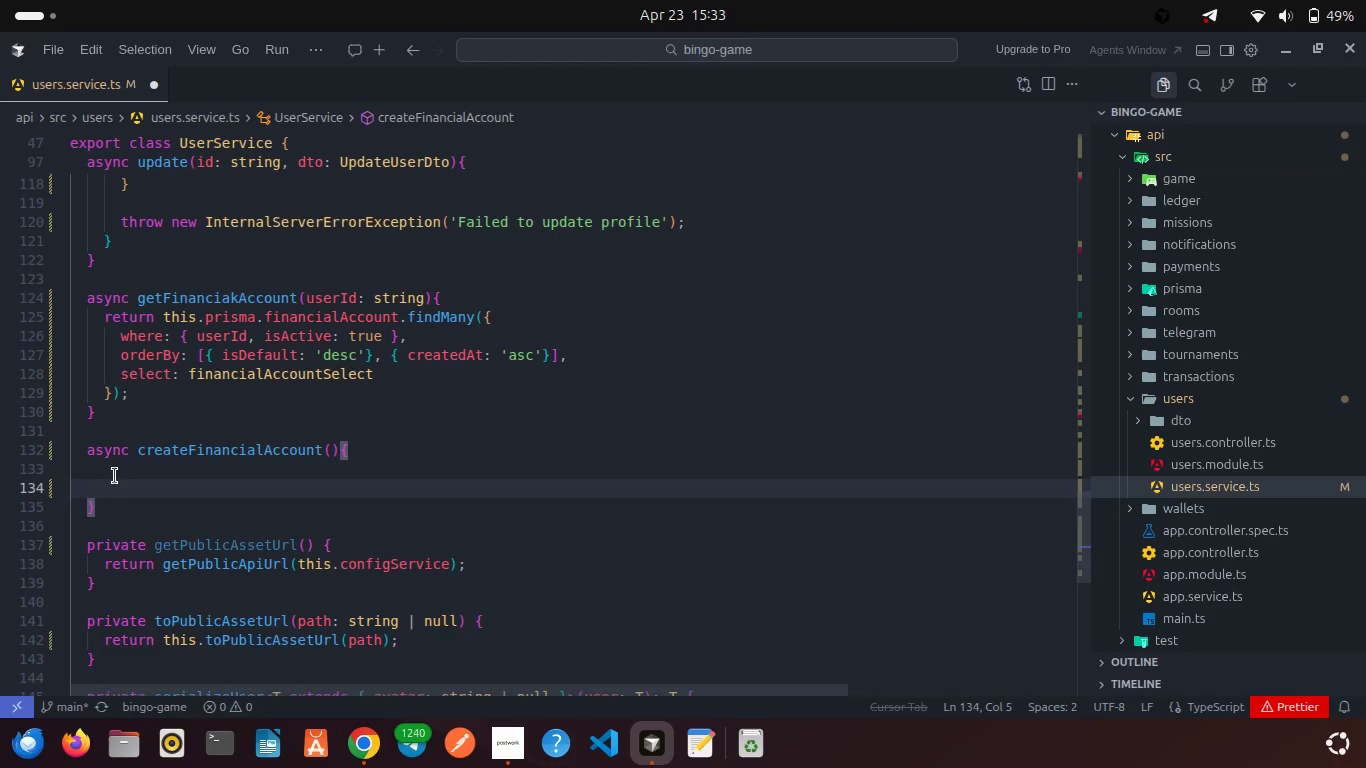 
key(Backspace)
 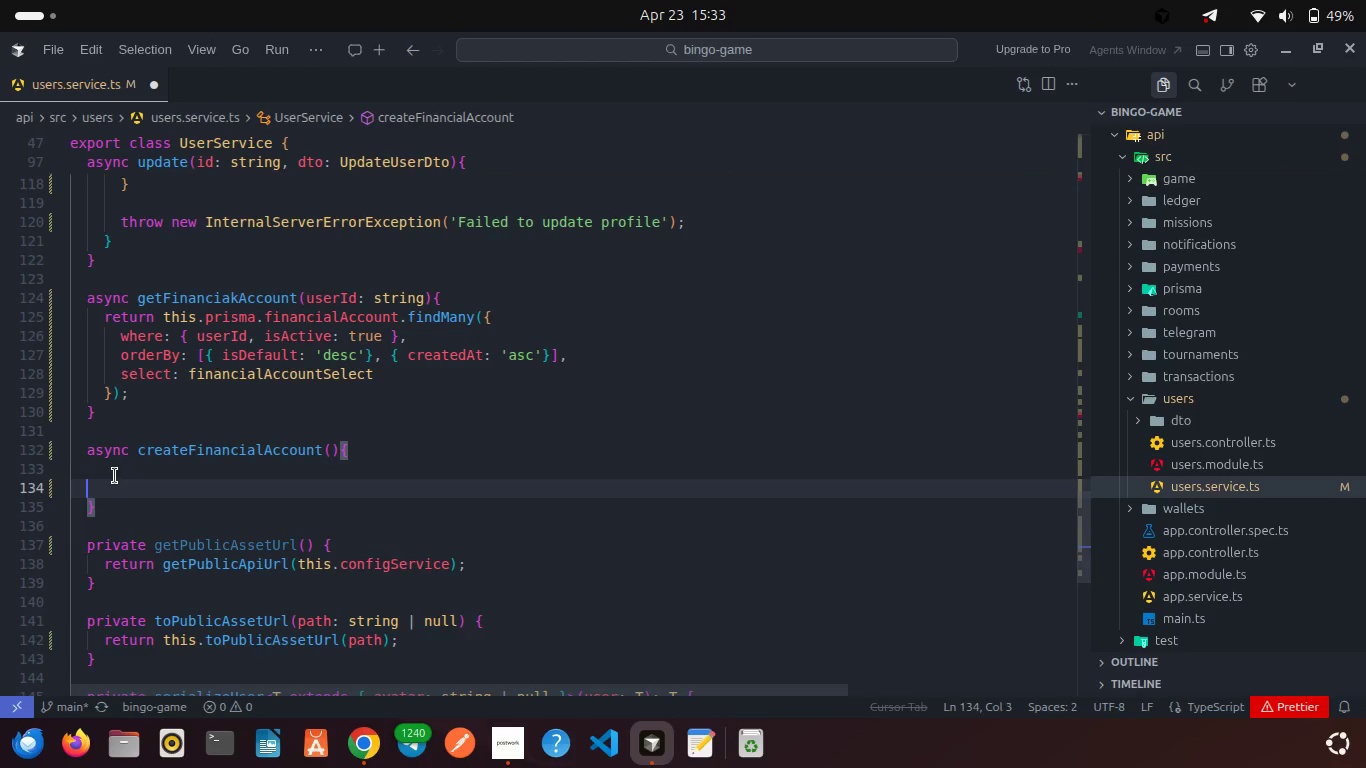 
key(Backspace)